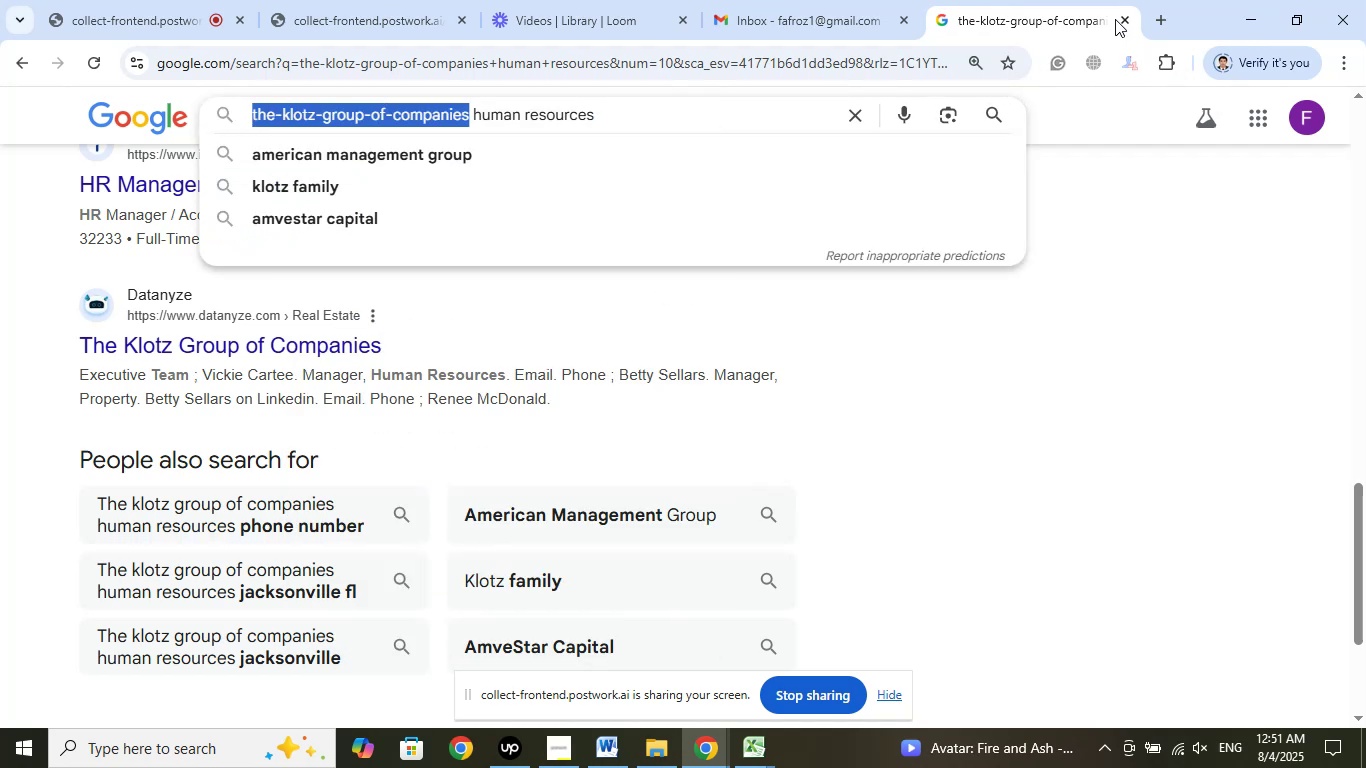 
left_click([1160, 9])
 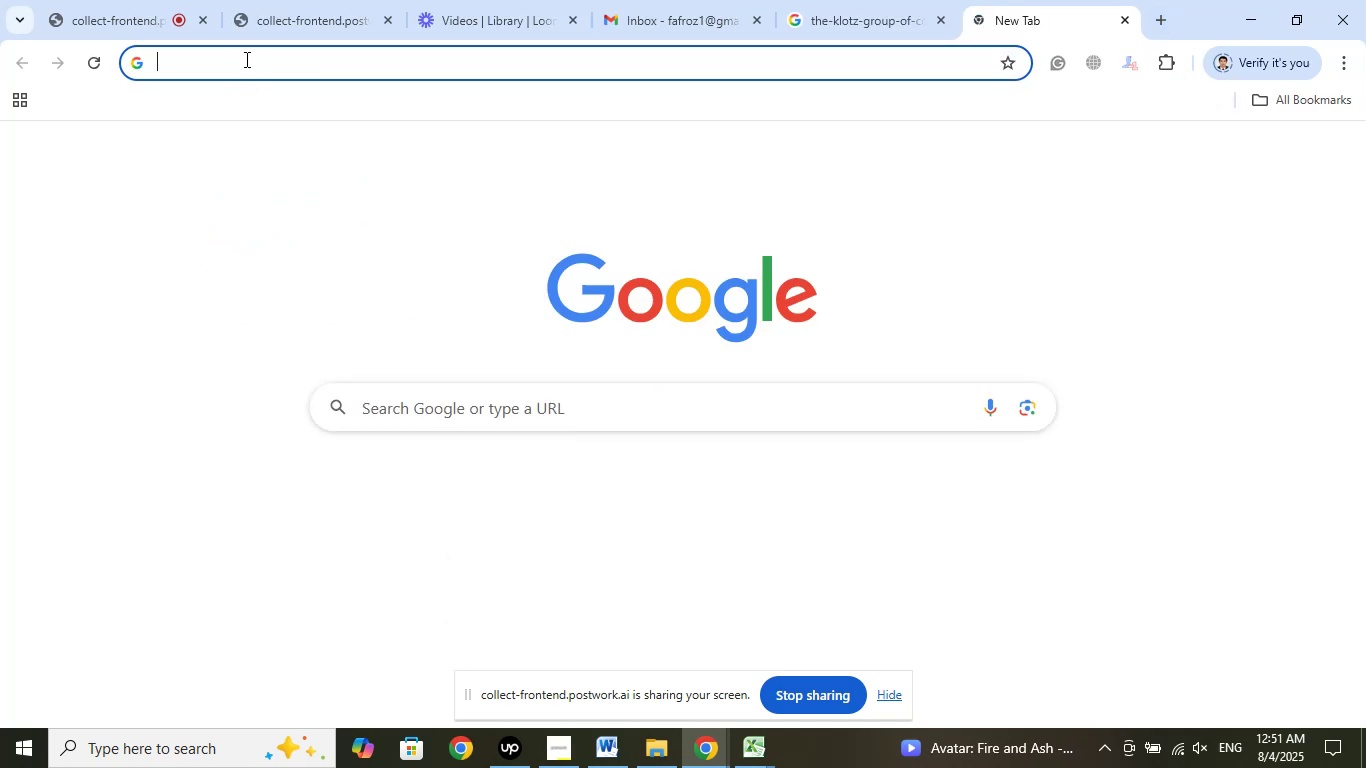 
right_click([246, 56])
 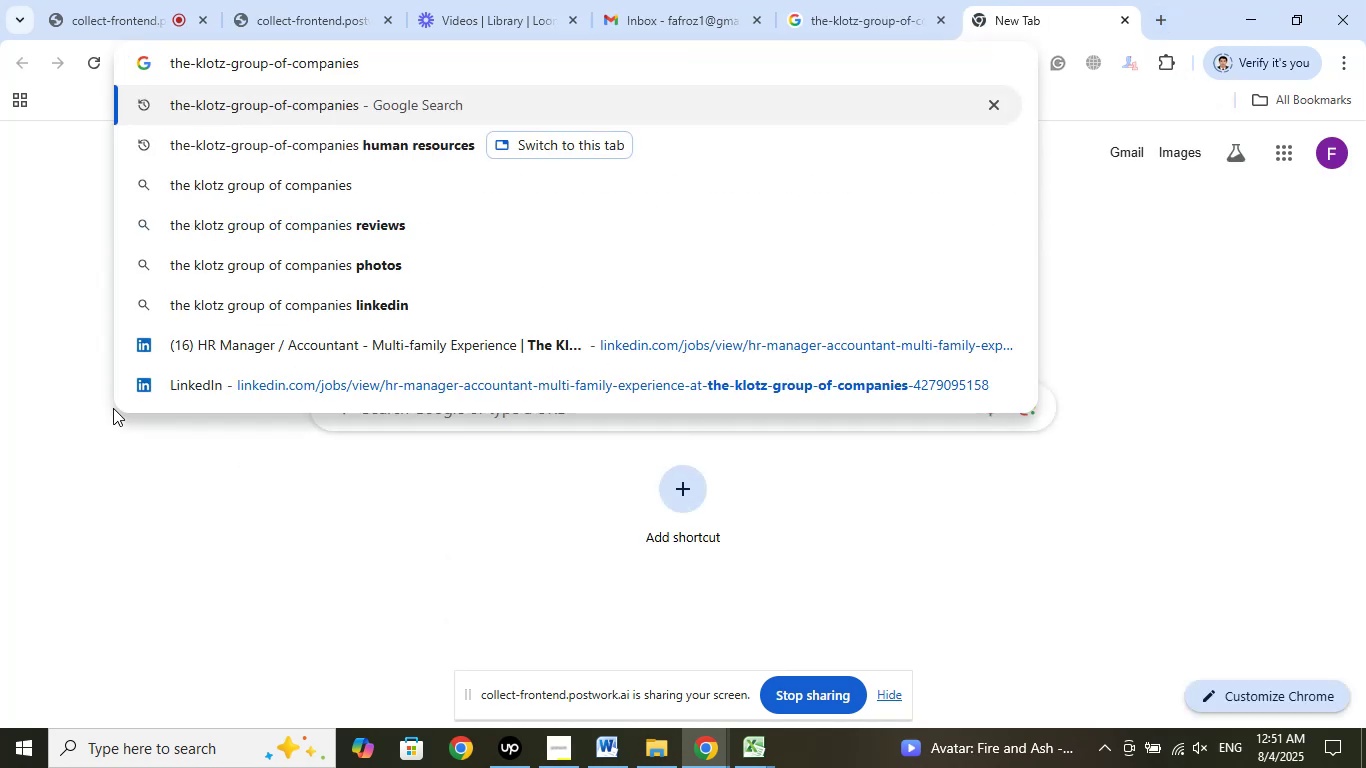 
type( people)
 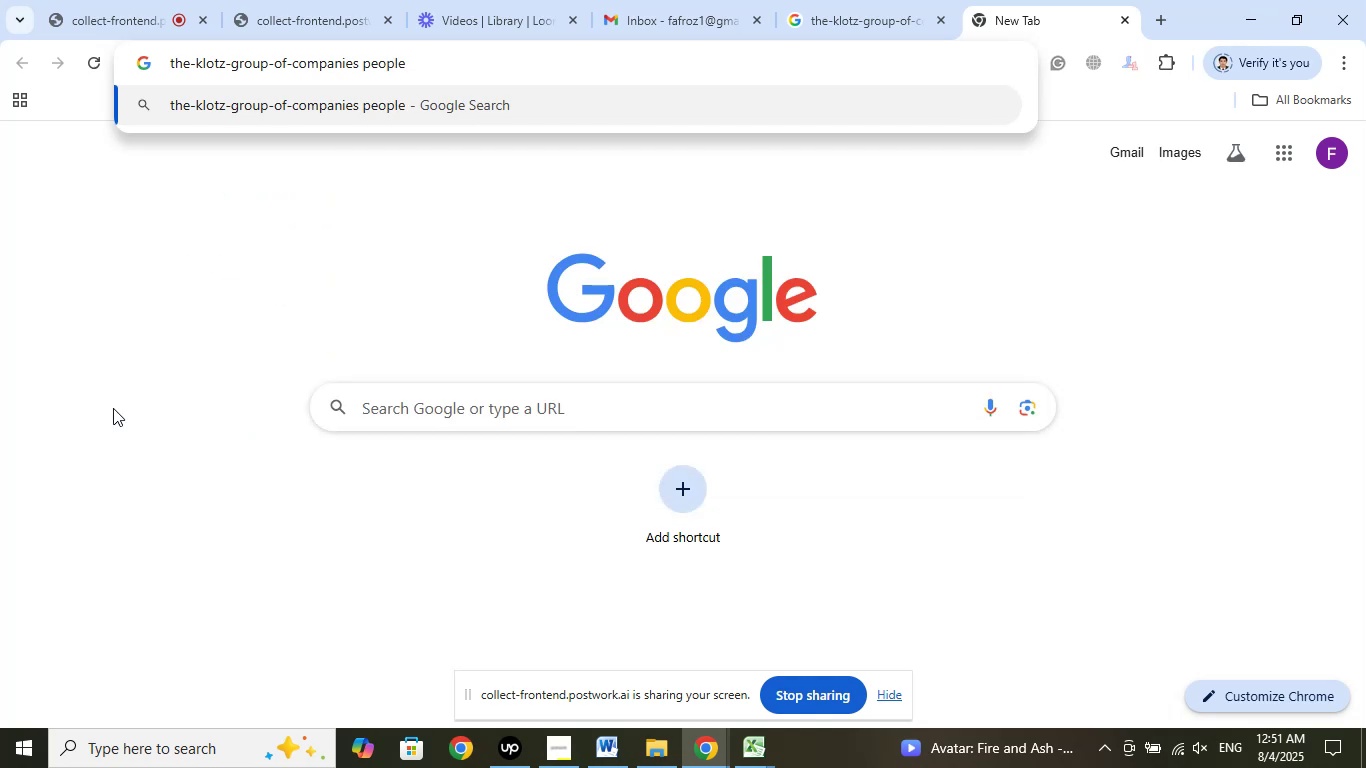 
key(Enter)
 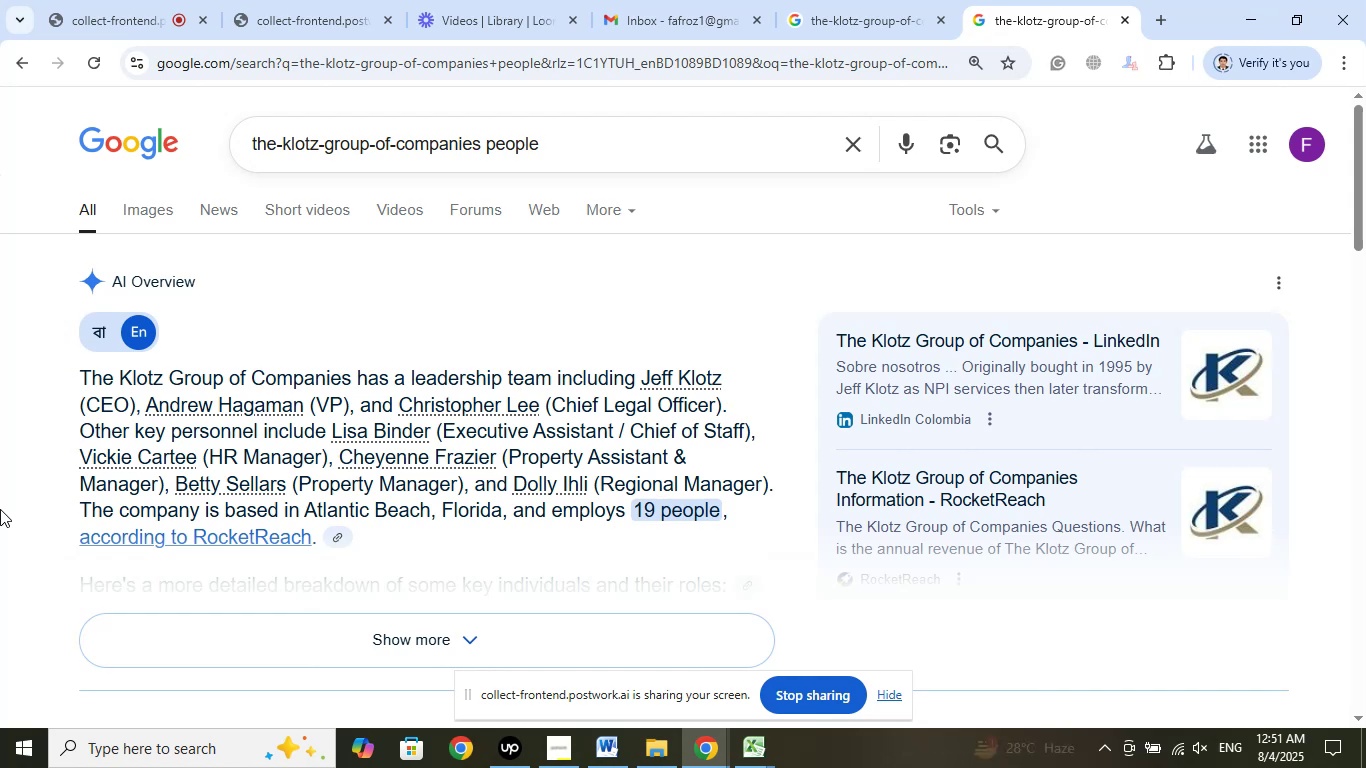 
wait(15.87)
 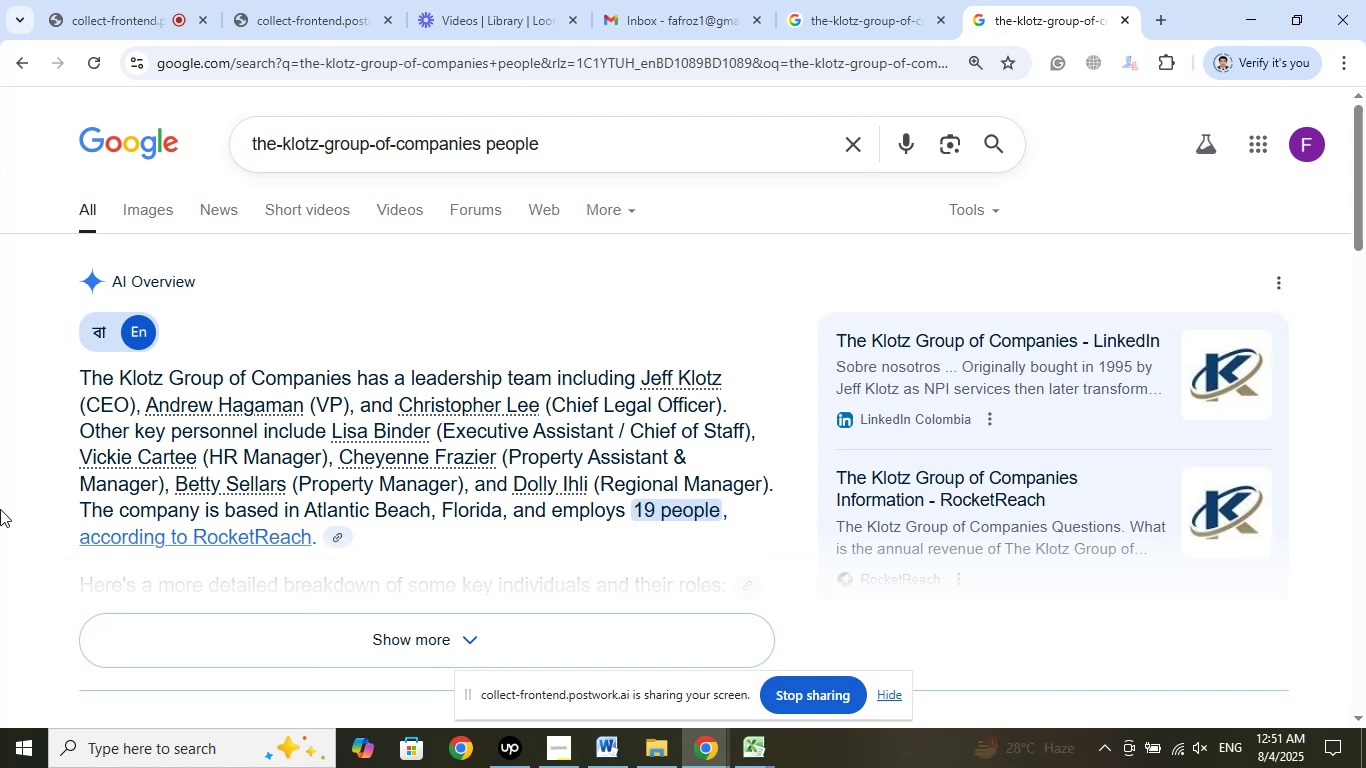 
right_click([152, 452])
 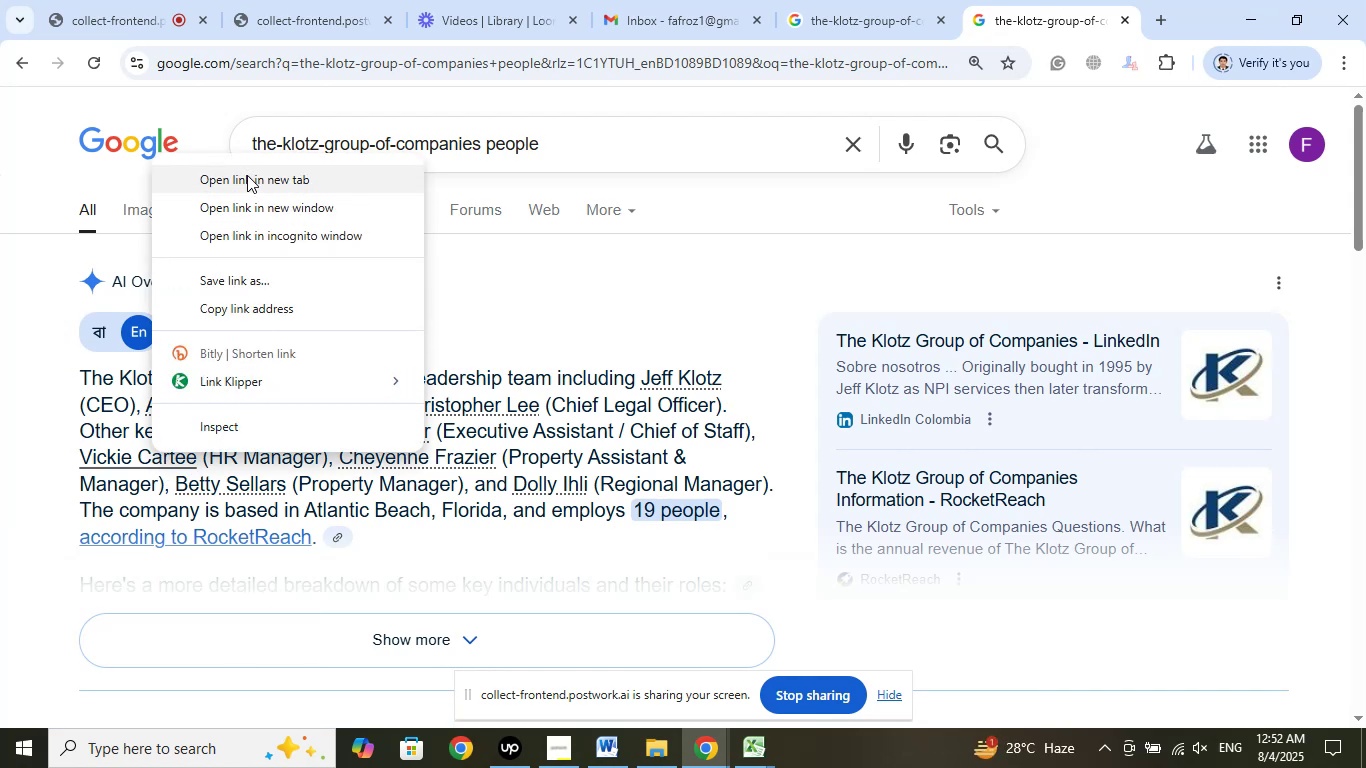 
left_click([247, 175])
 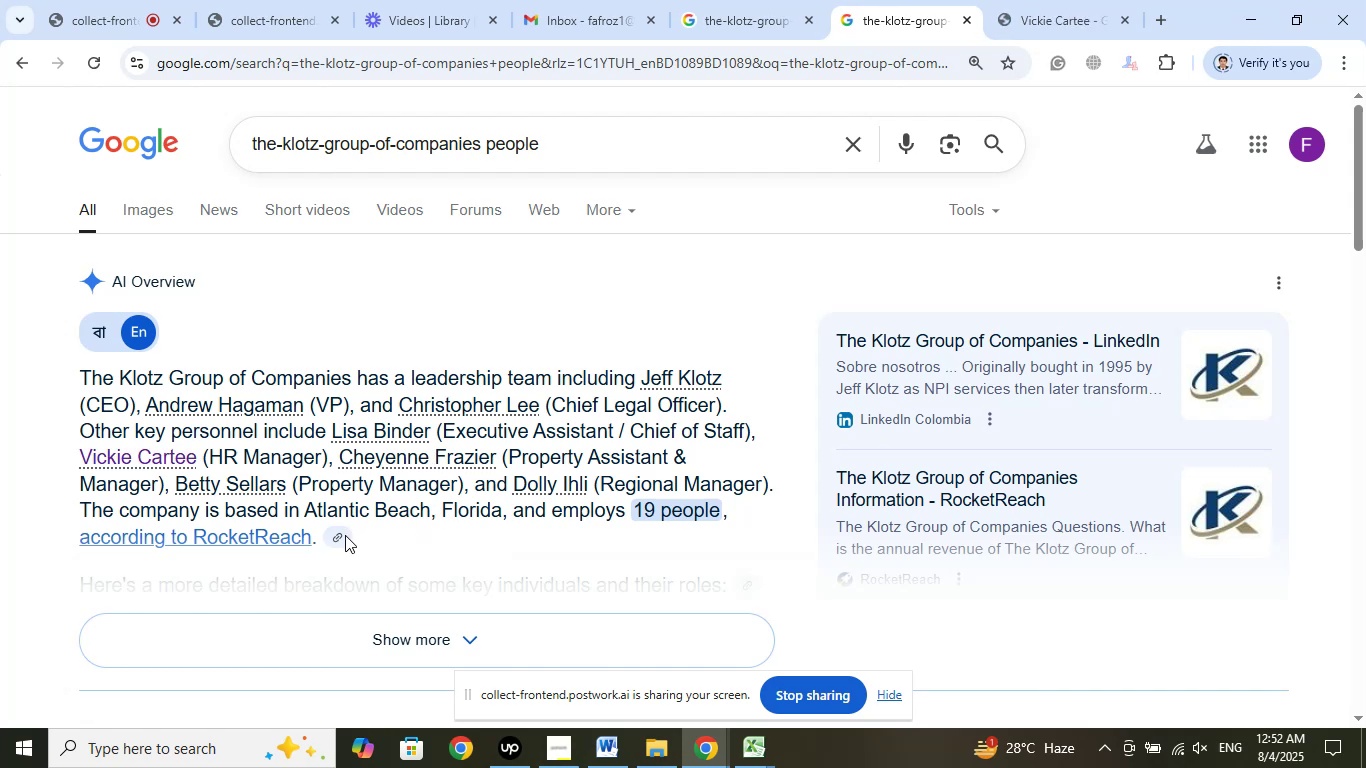 
wait(9.04)
 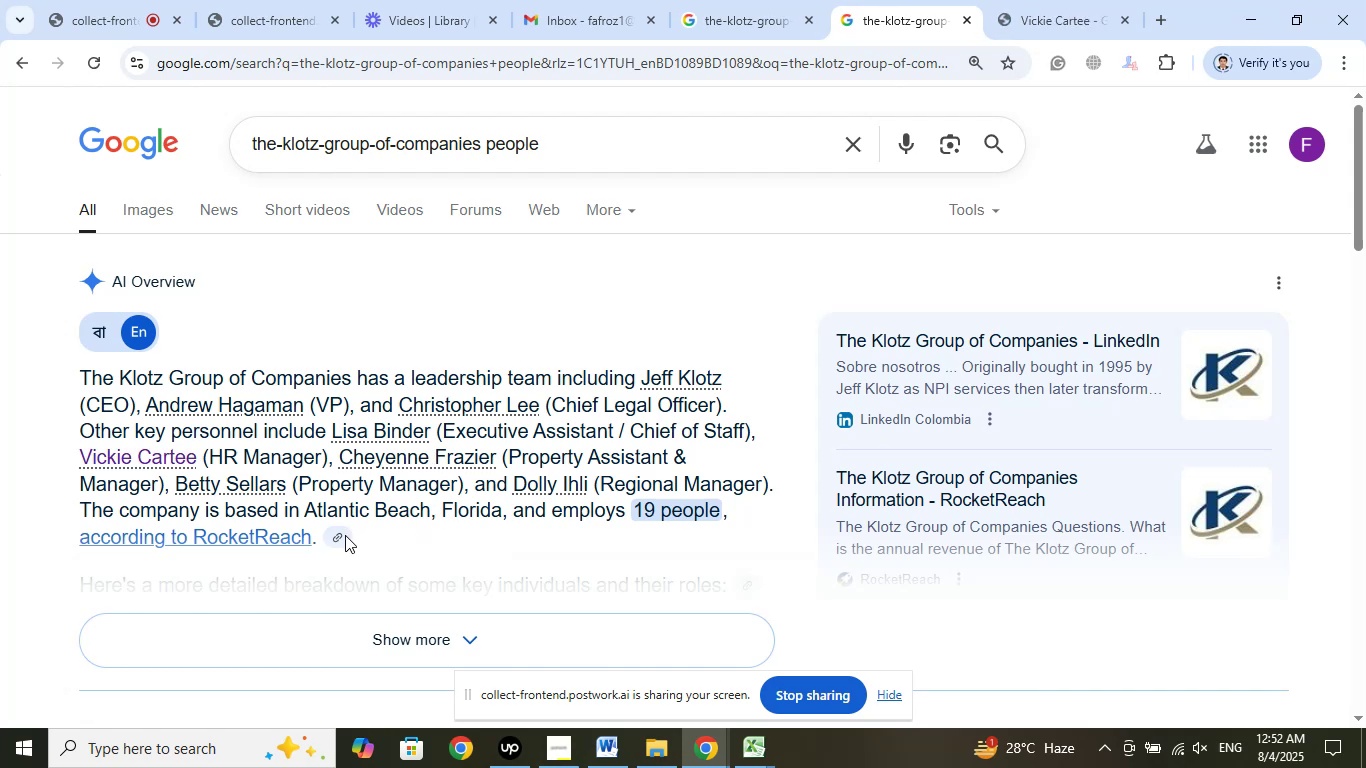 
scroll: coordinate [940, 368], scroll_direction: down, amount: 5.0
 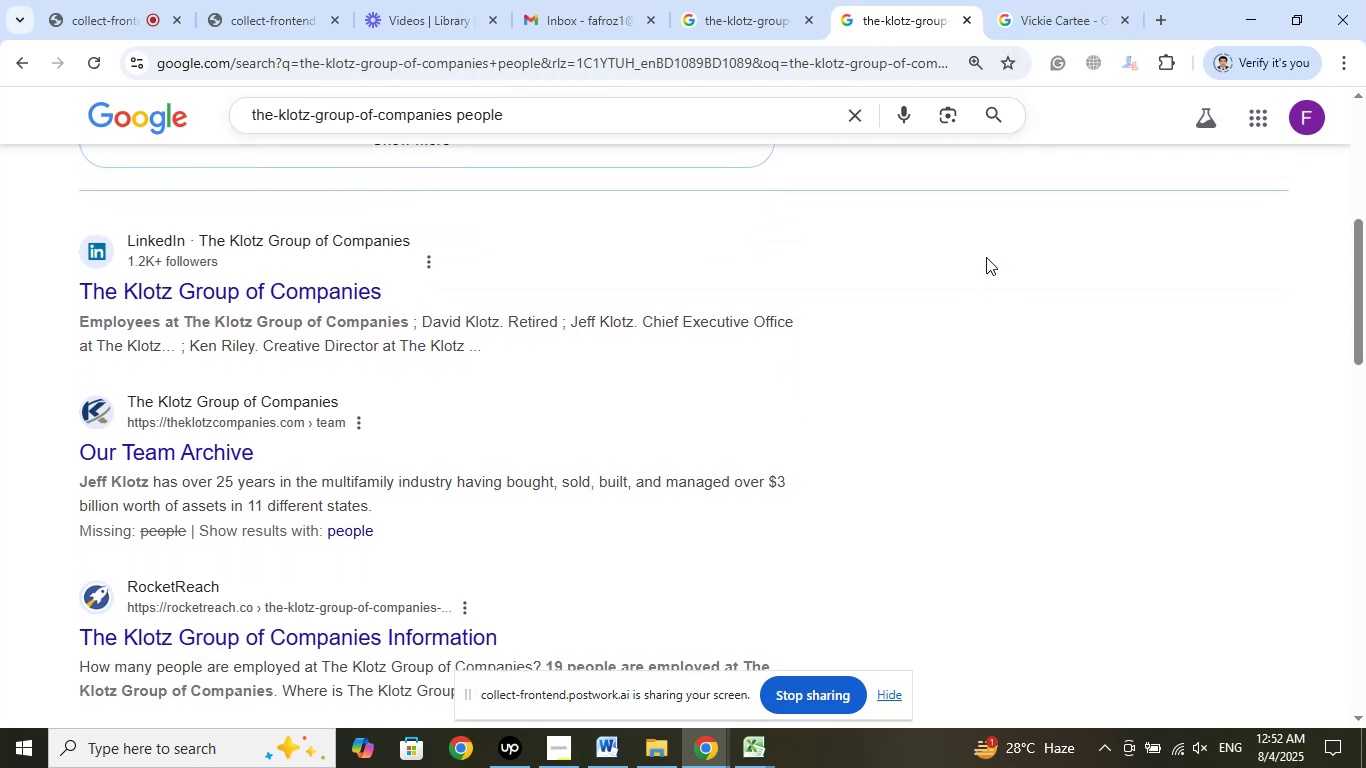 
left_click([1064, 0])
 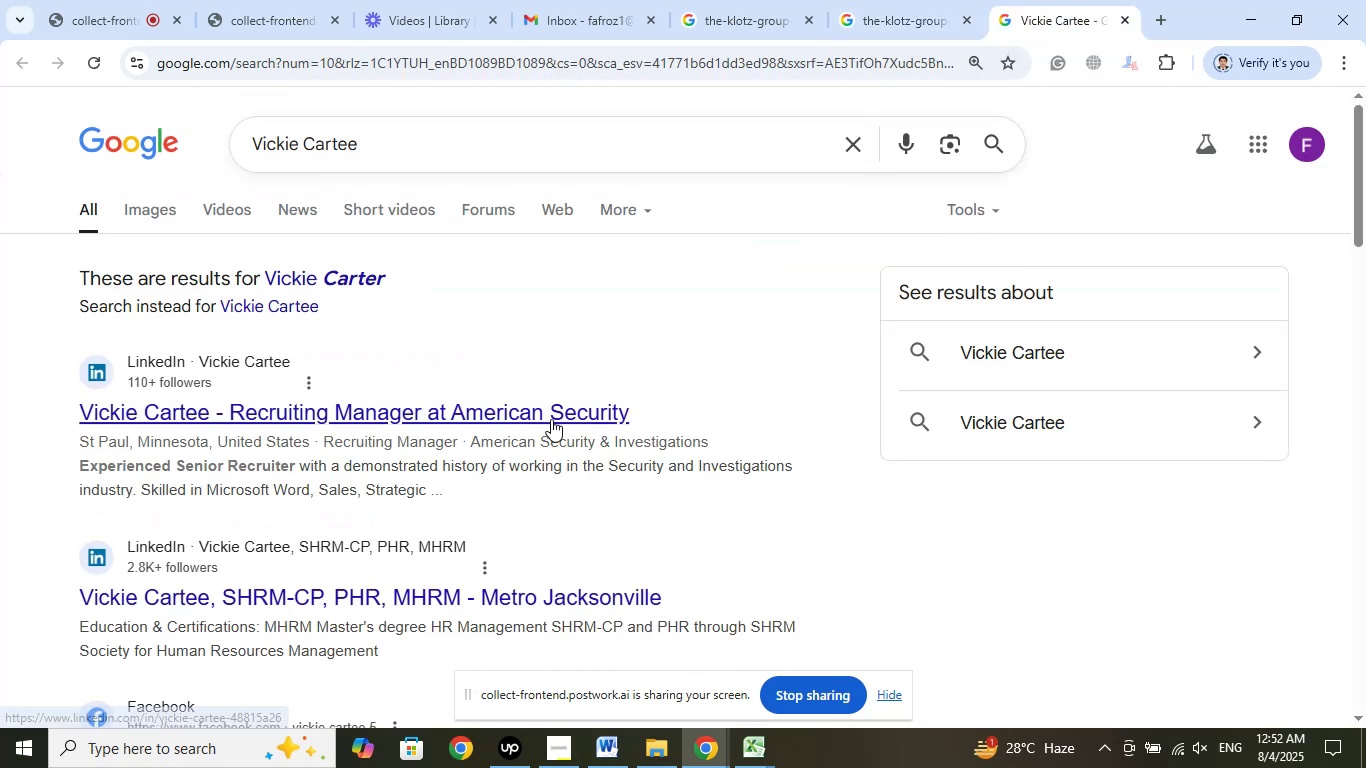 
right_click([558, 416])
 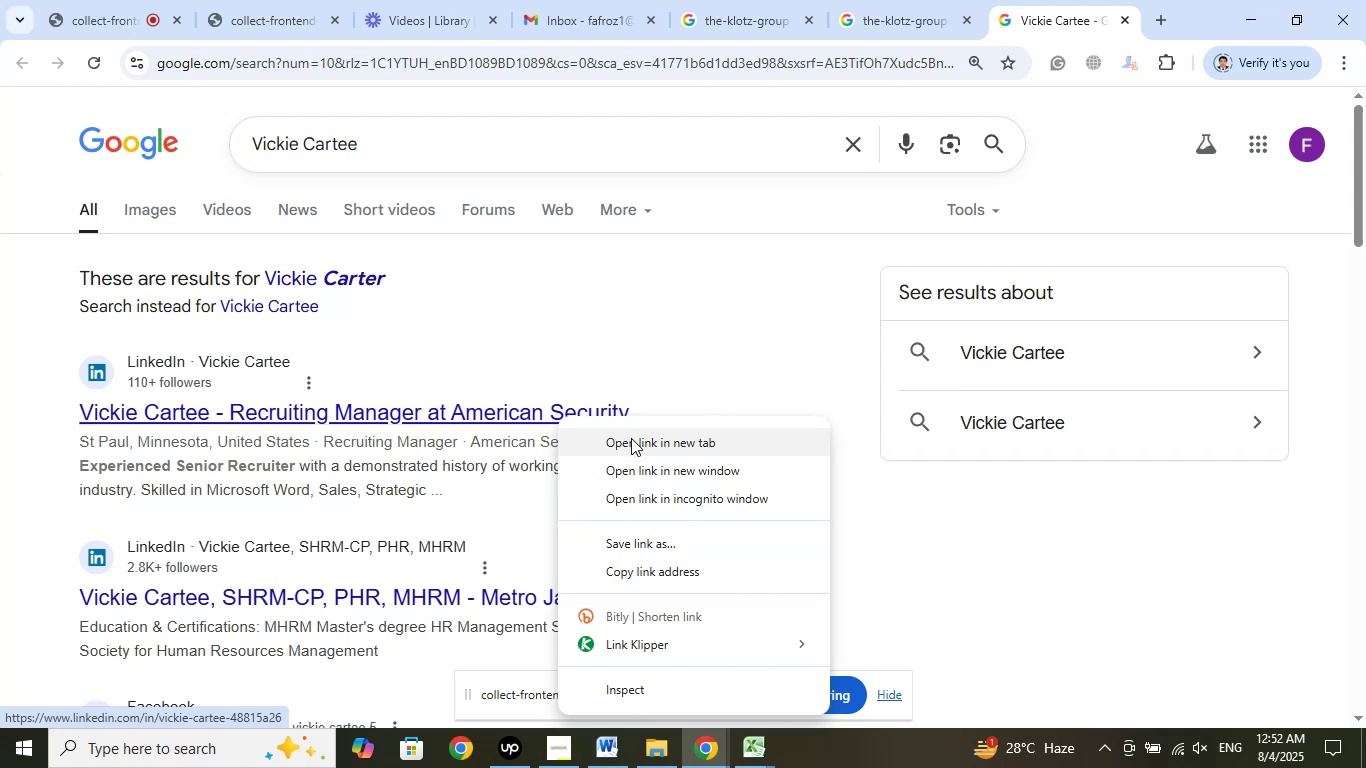 
left_click([631, 438])
 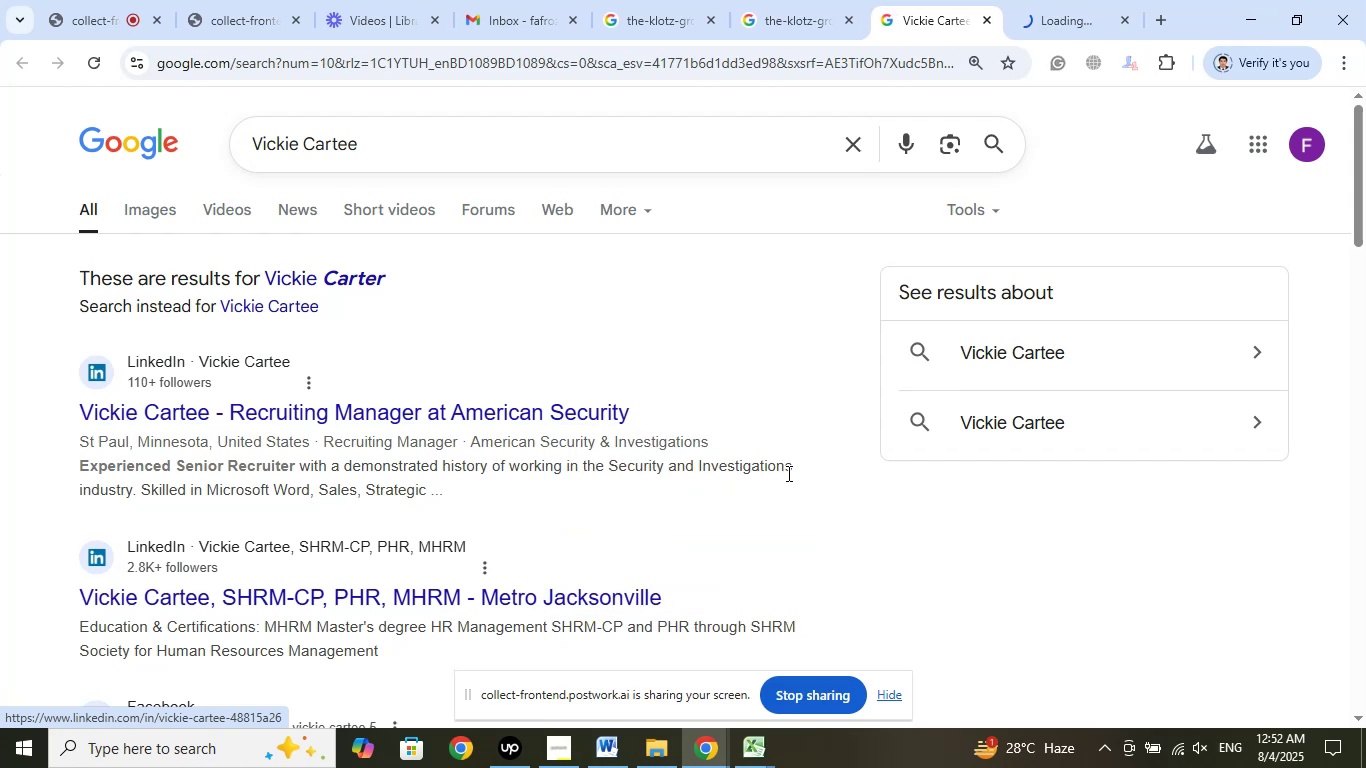 
scroll: coordinate [800, 469], scroll_direction: down, amount: 2.0
 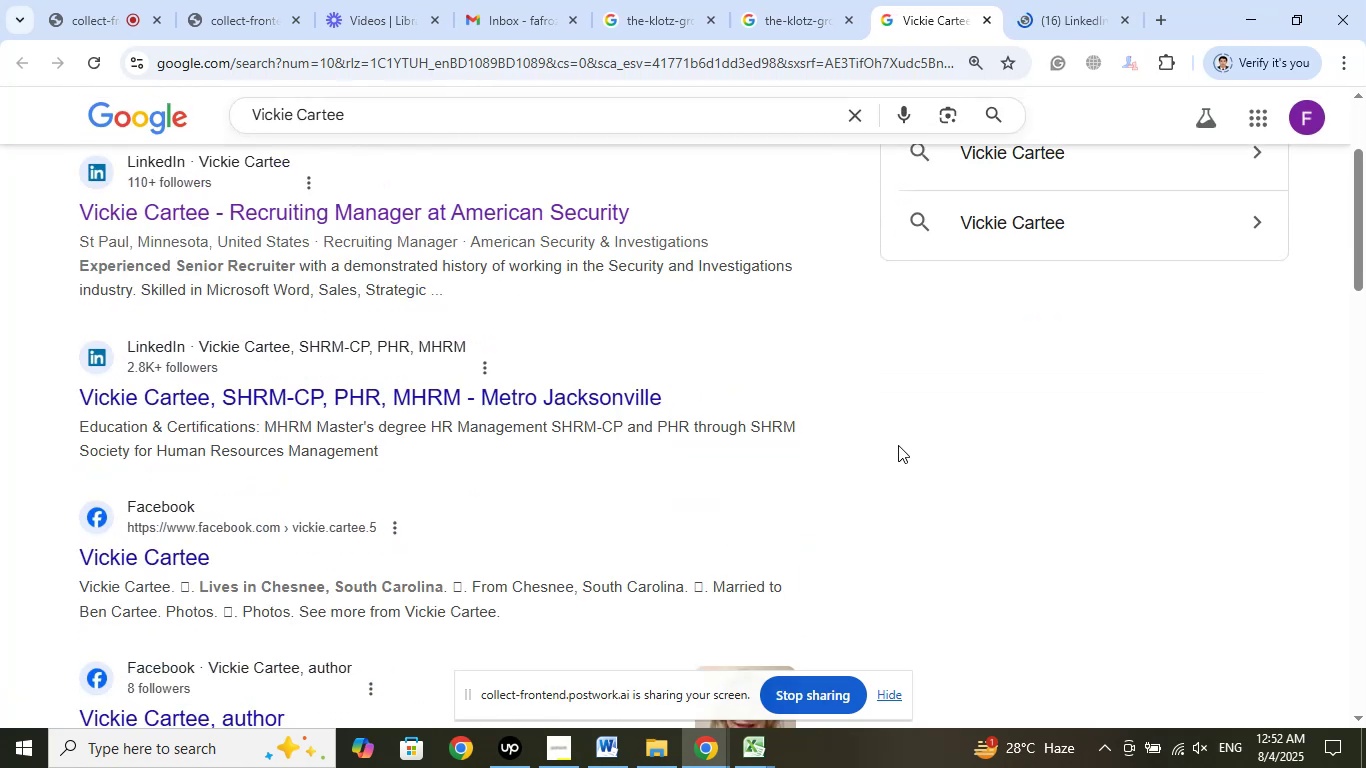 
left_click([1048, 0])
 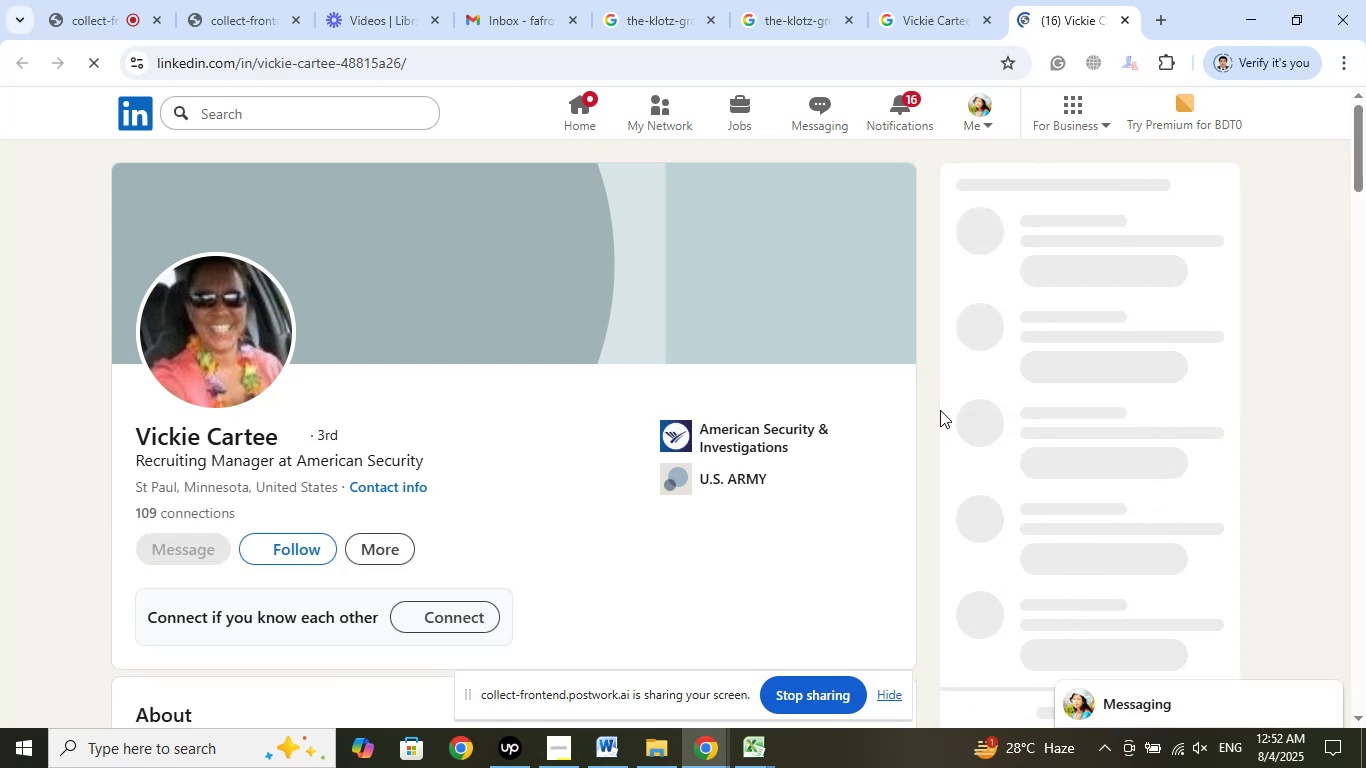 
wait(7.9)
 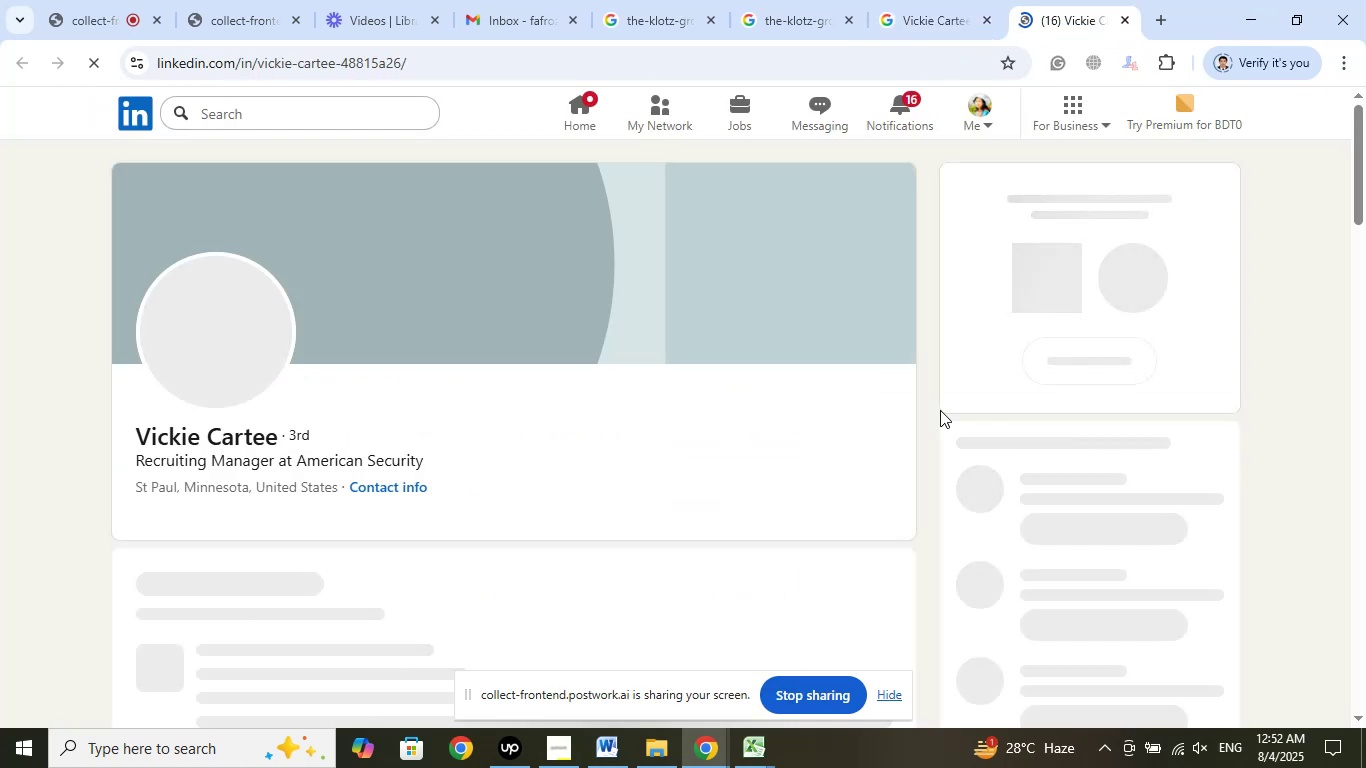 
left_click([751, 426])
 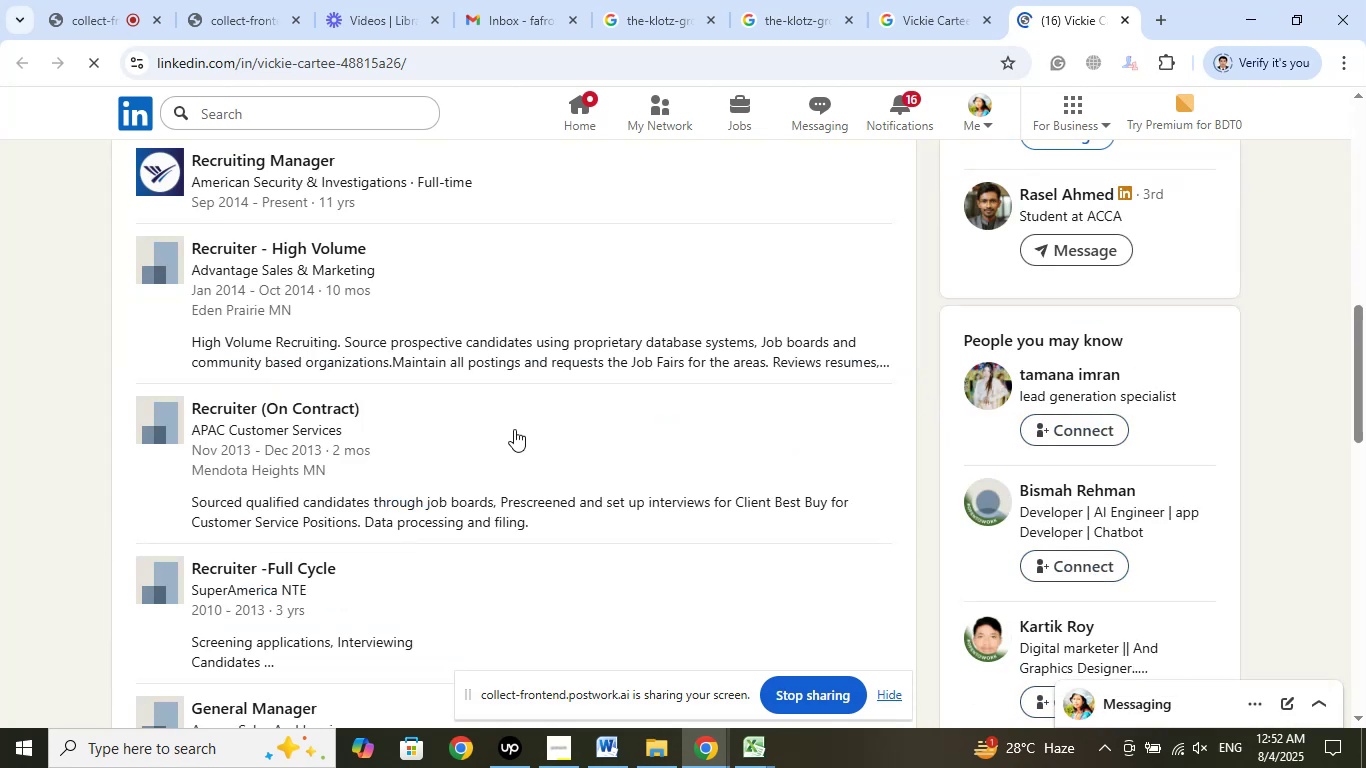 
scroll: coordinate [513, 428], scroll_direction: up, amount: 2.0
 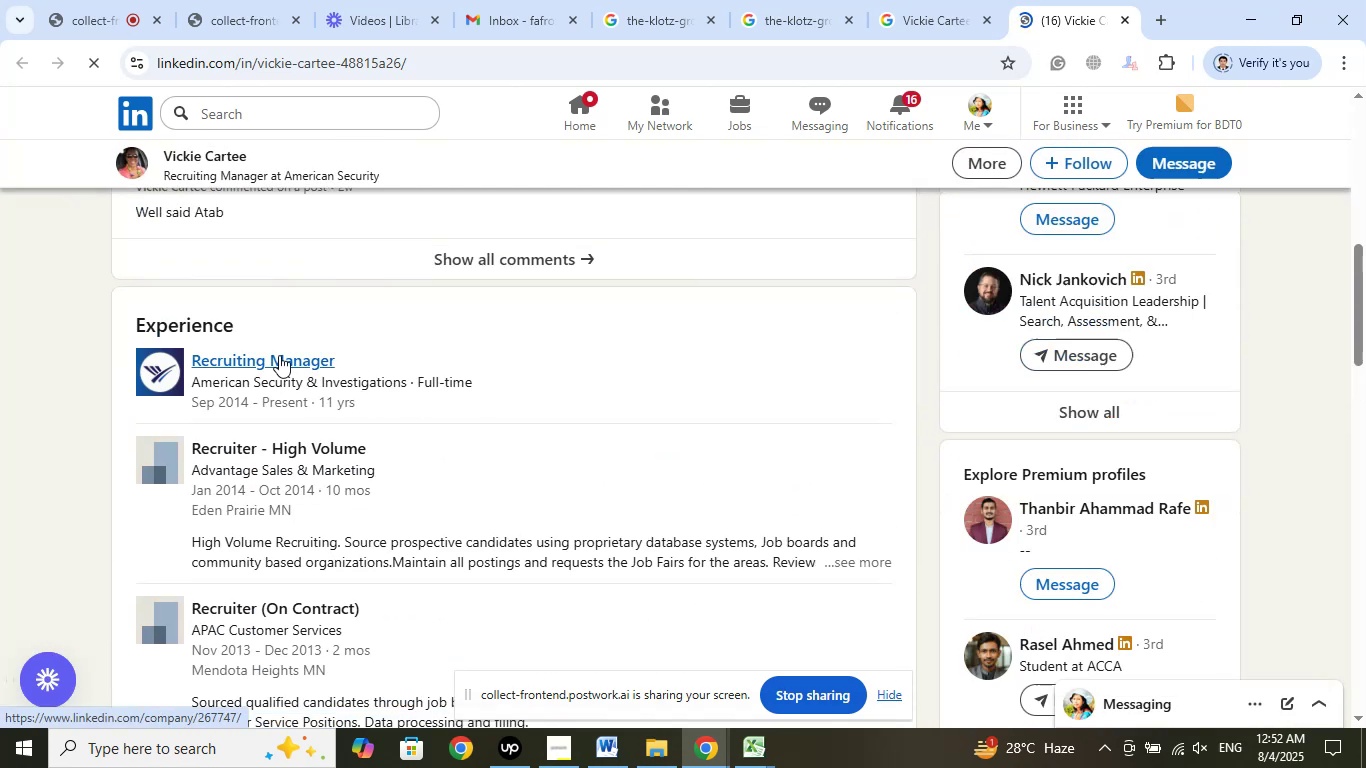 
right_click([279, 355])
 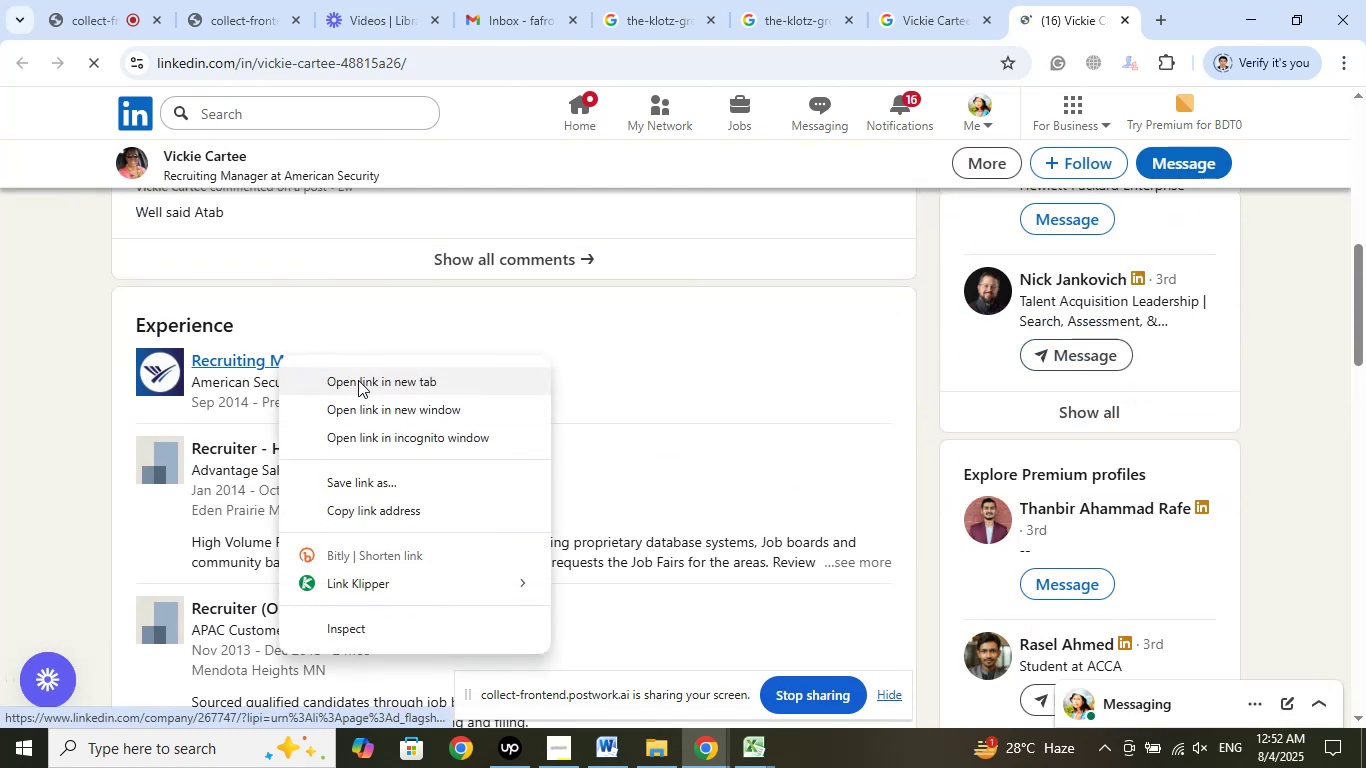 
left_click([358, 380])
 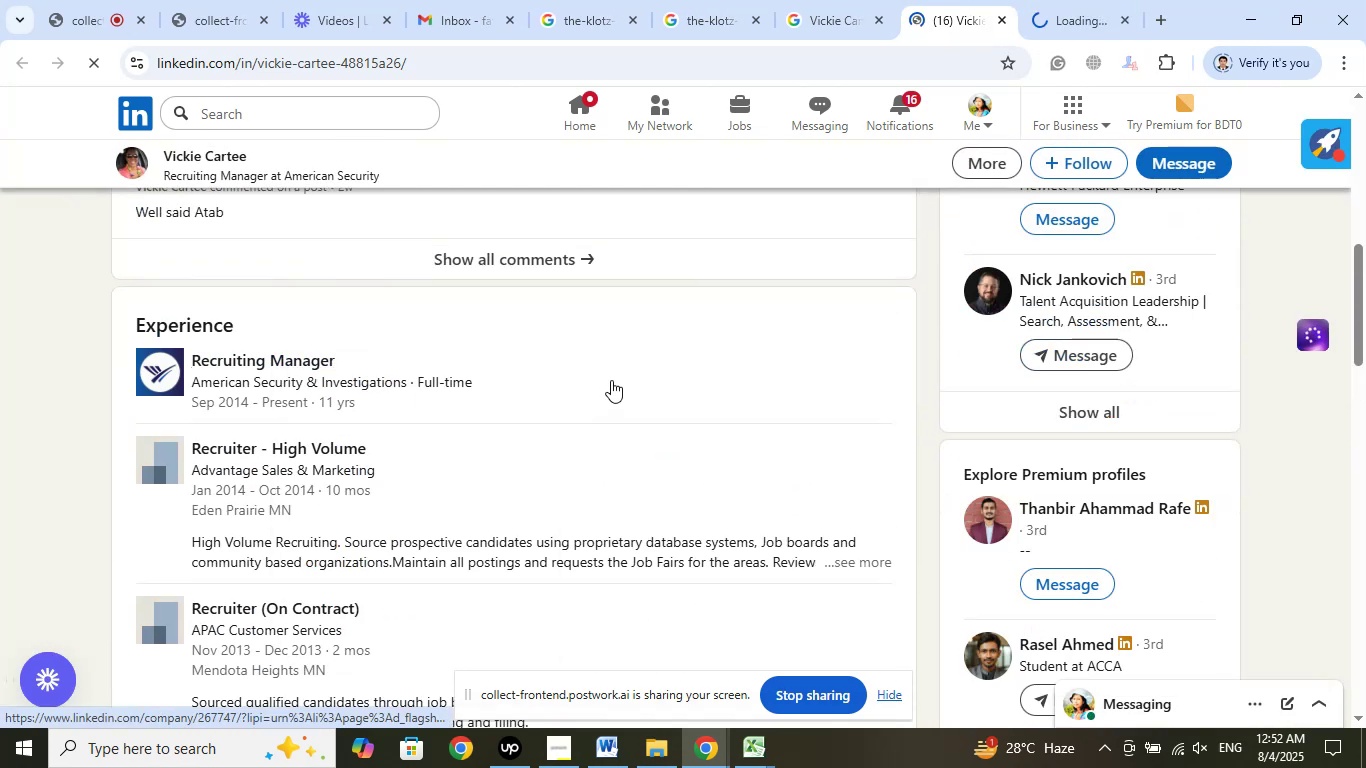 
scroll: coordinate [611, 380], scroll_direction: down, amount: 3.0
 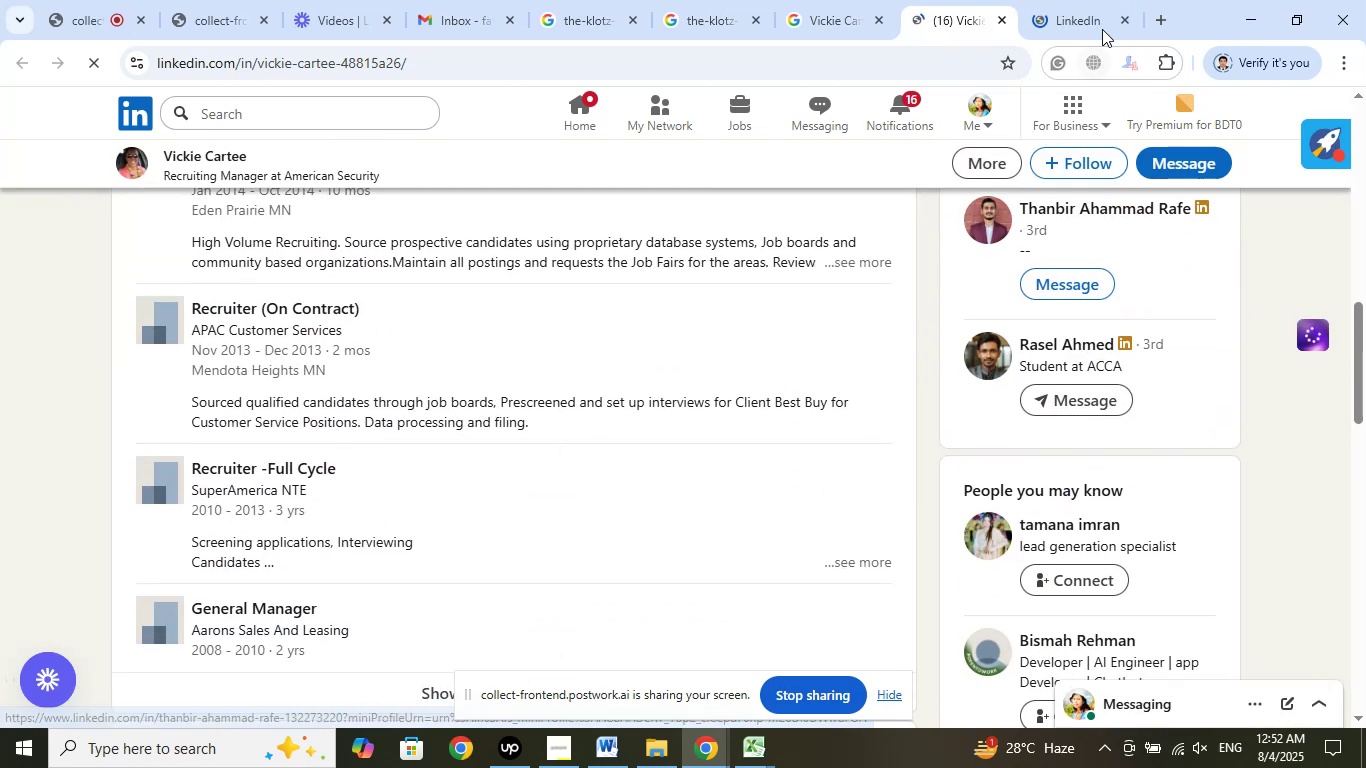 
left_click([1095, 0])
 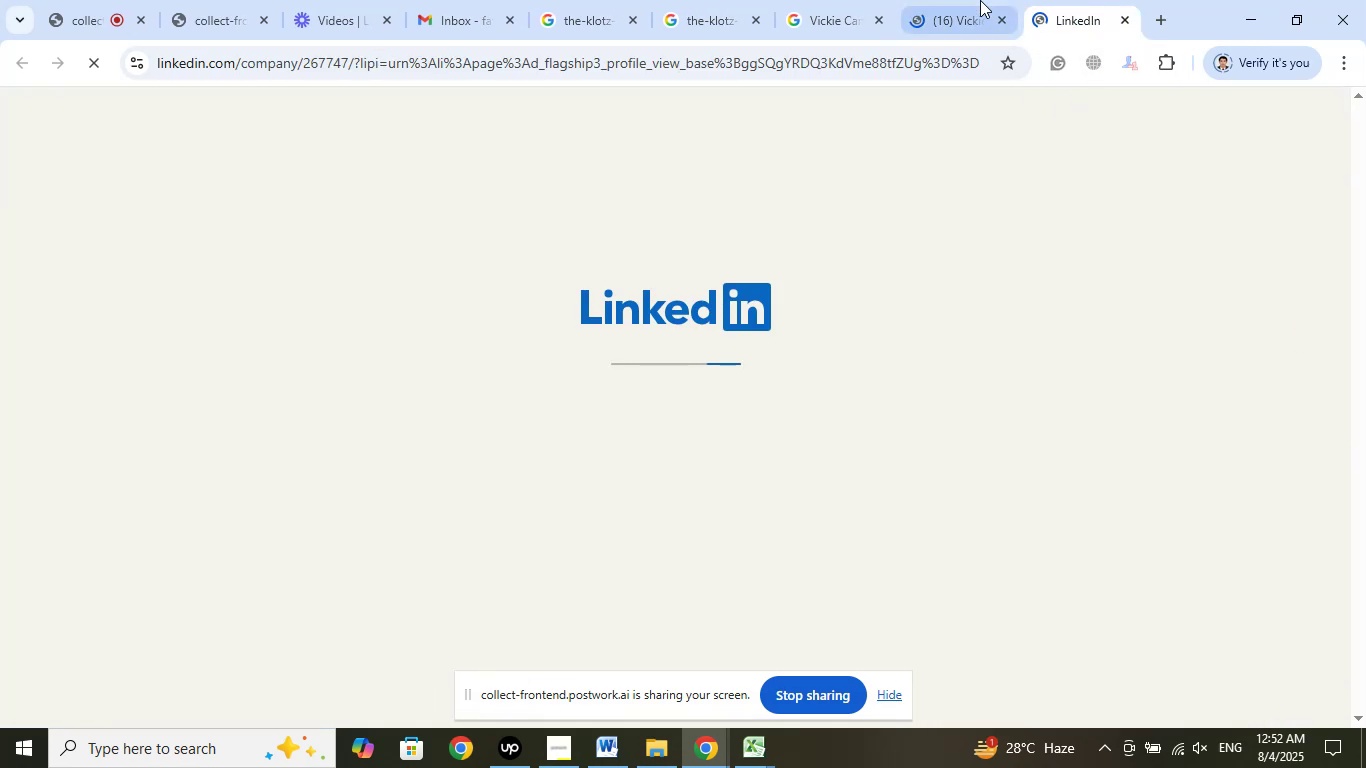 
left_click([980, 0])
 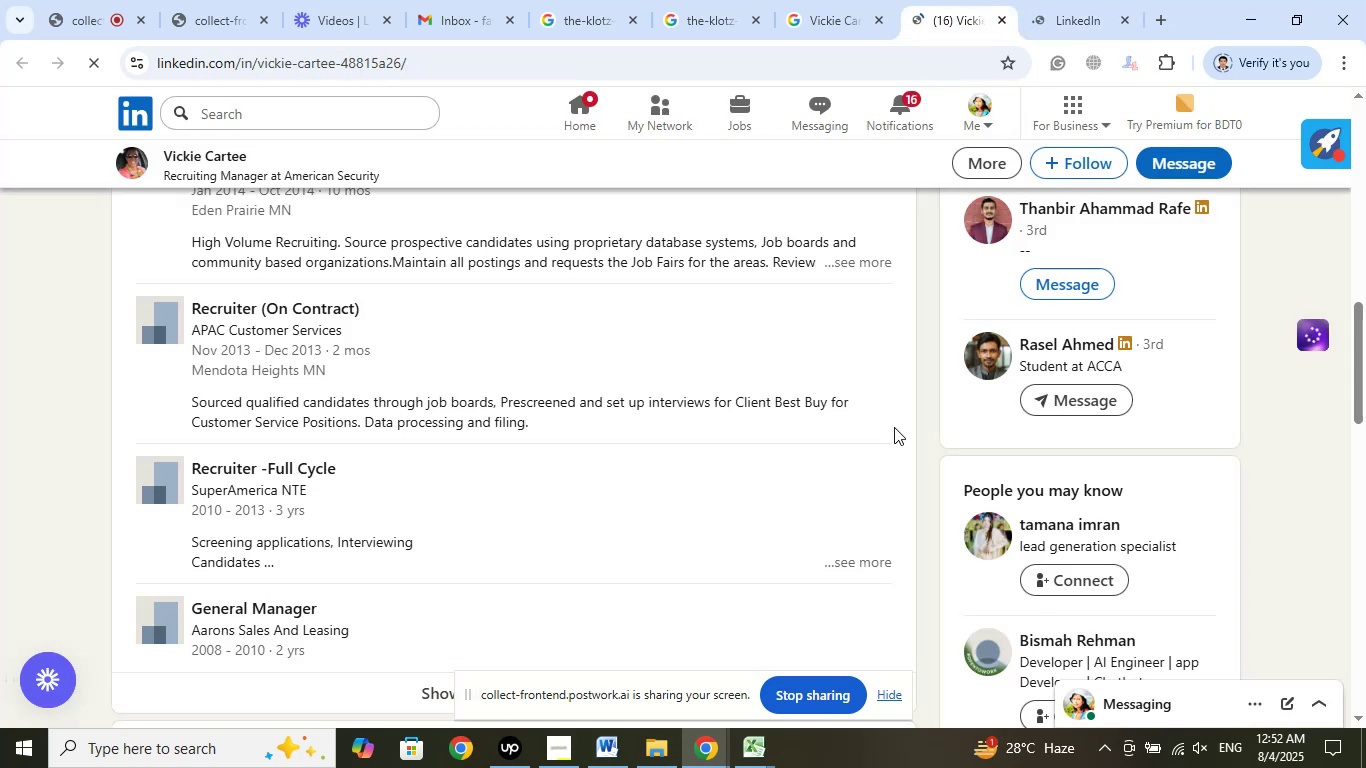 
scroll: coordinate [894, 427], scroll_direction: up, amount: 12.0
 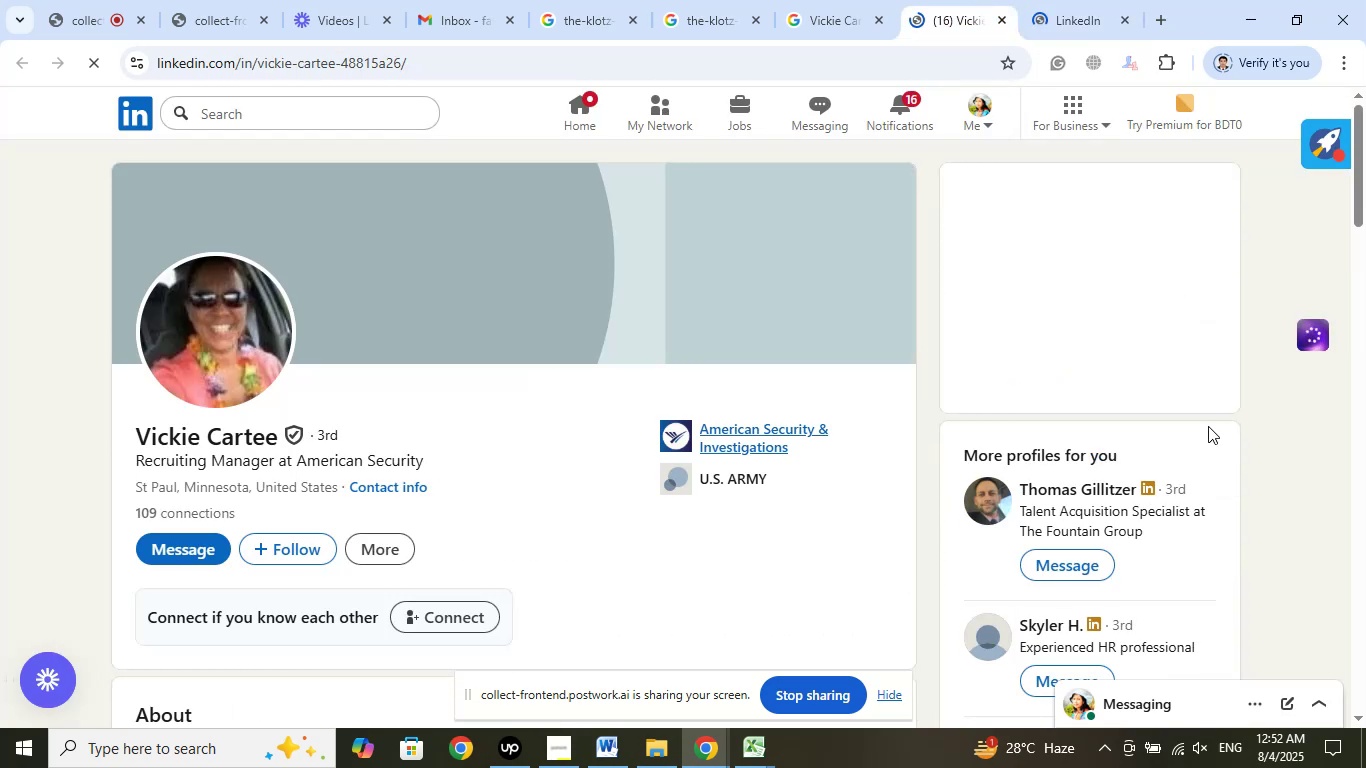 
scroll: coordinate [1210, 410], scroll_direction: down, amount: 3.0
 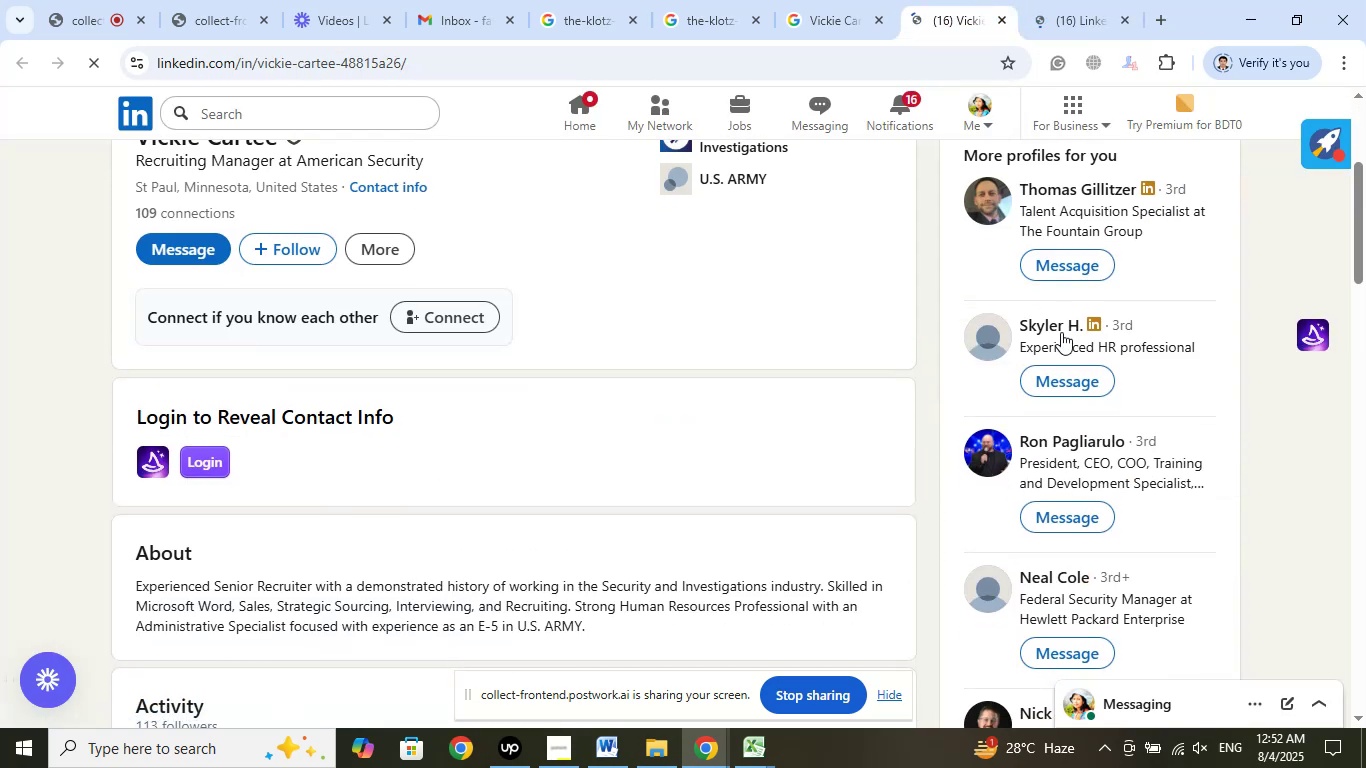 
right_click([1056, 325])
 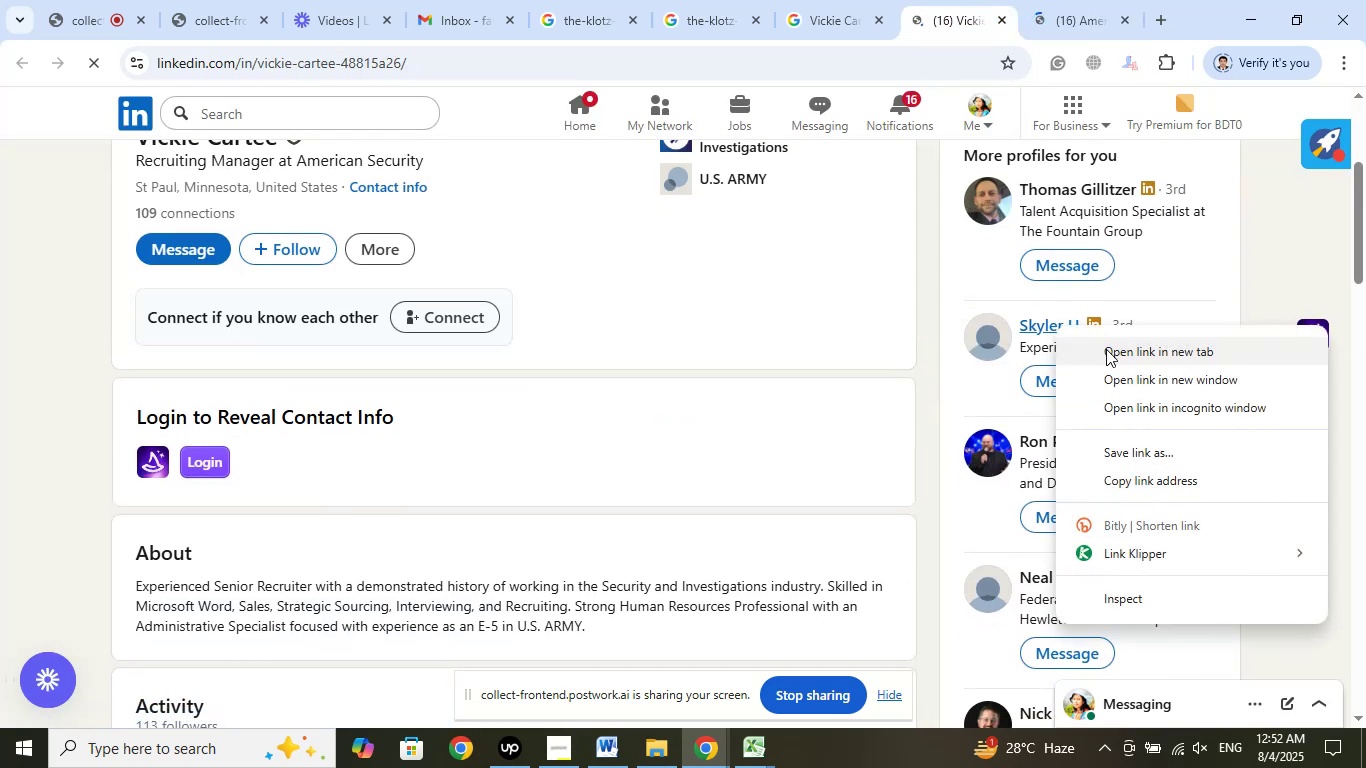 
left_click([1106, 349])
 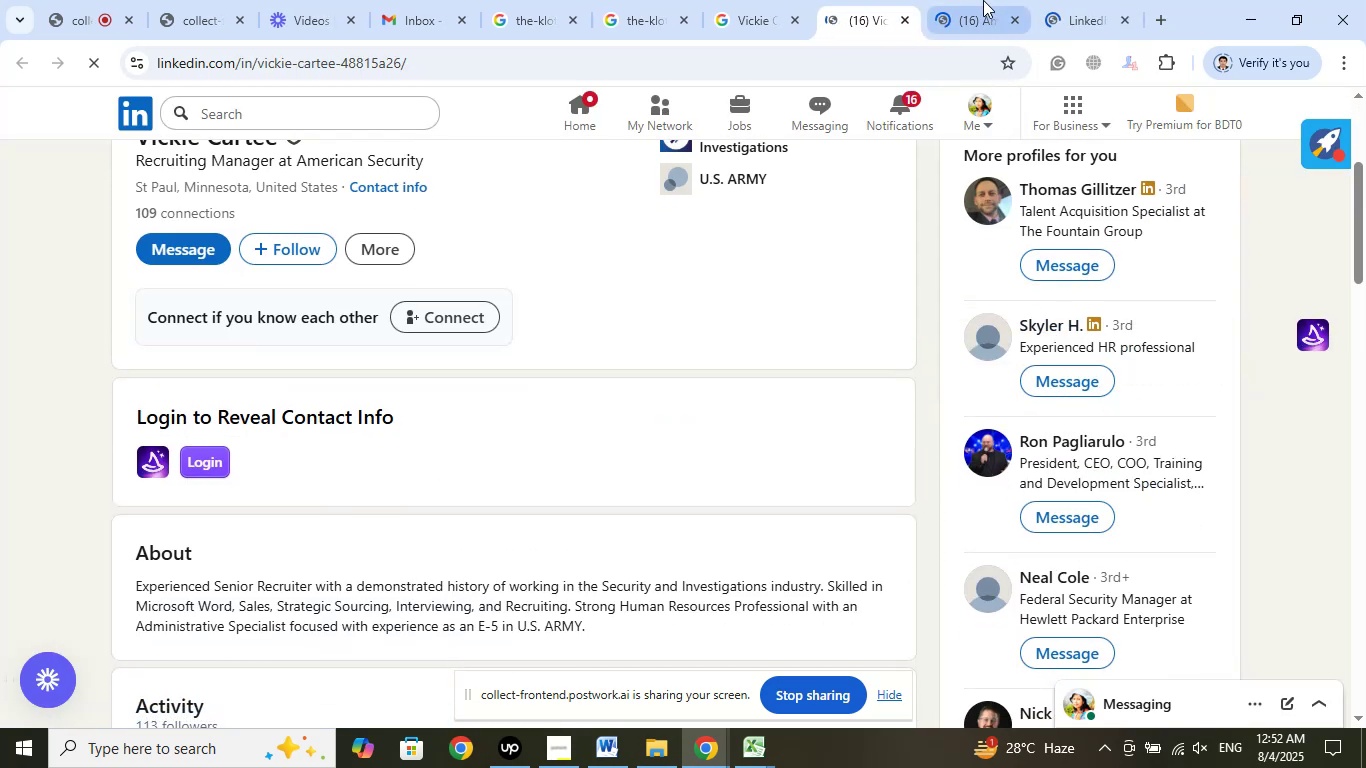 
left_click([983, 0])
 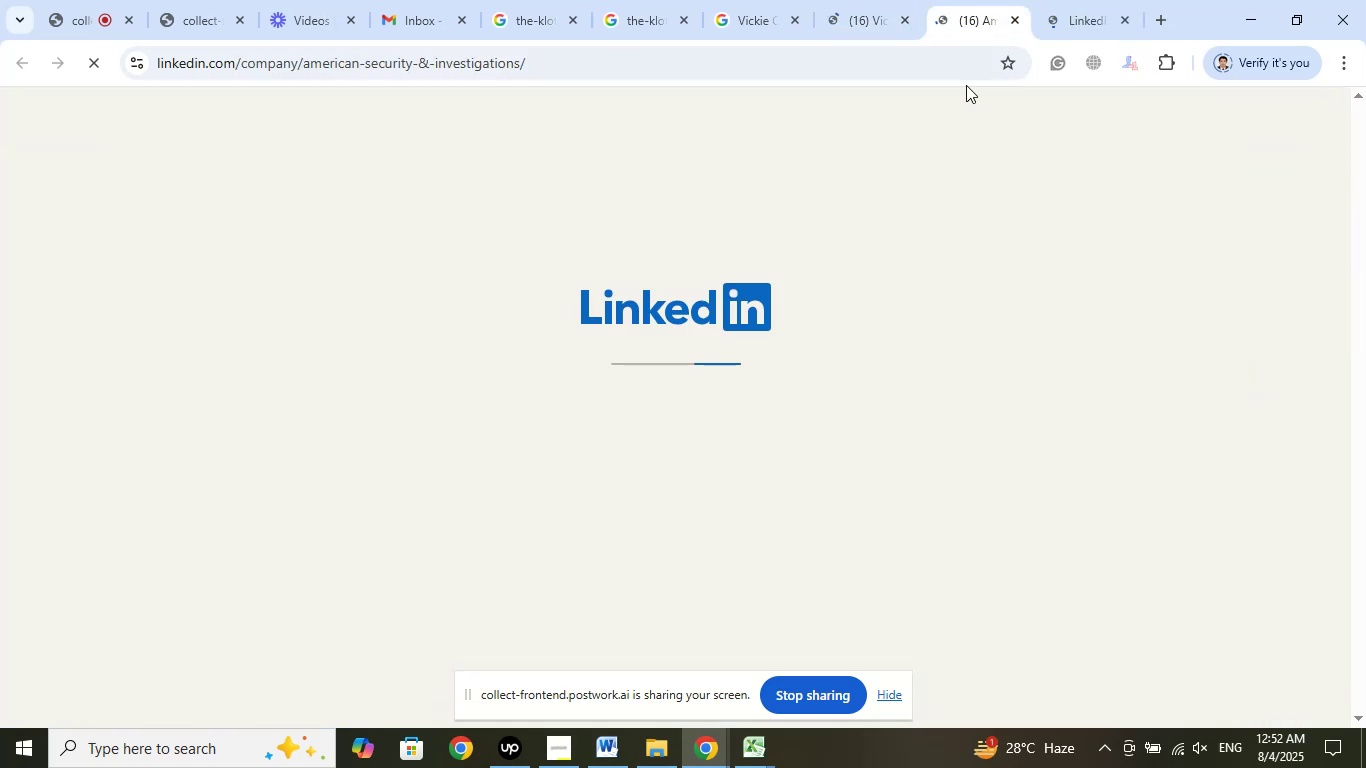 
mouse_move([1008, 196])
 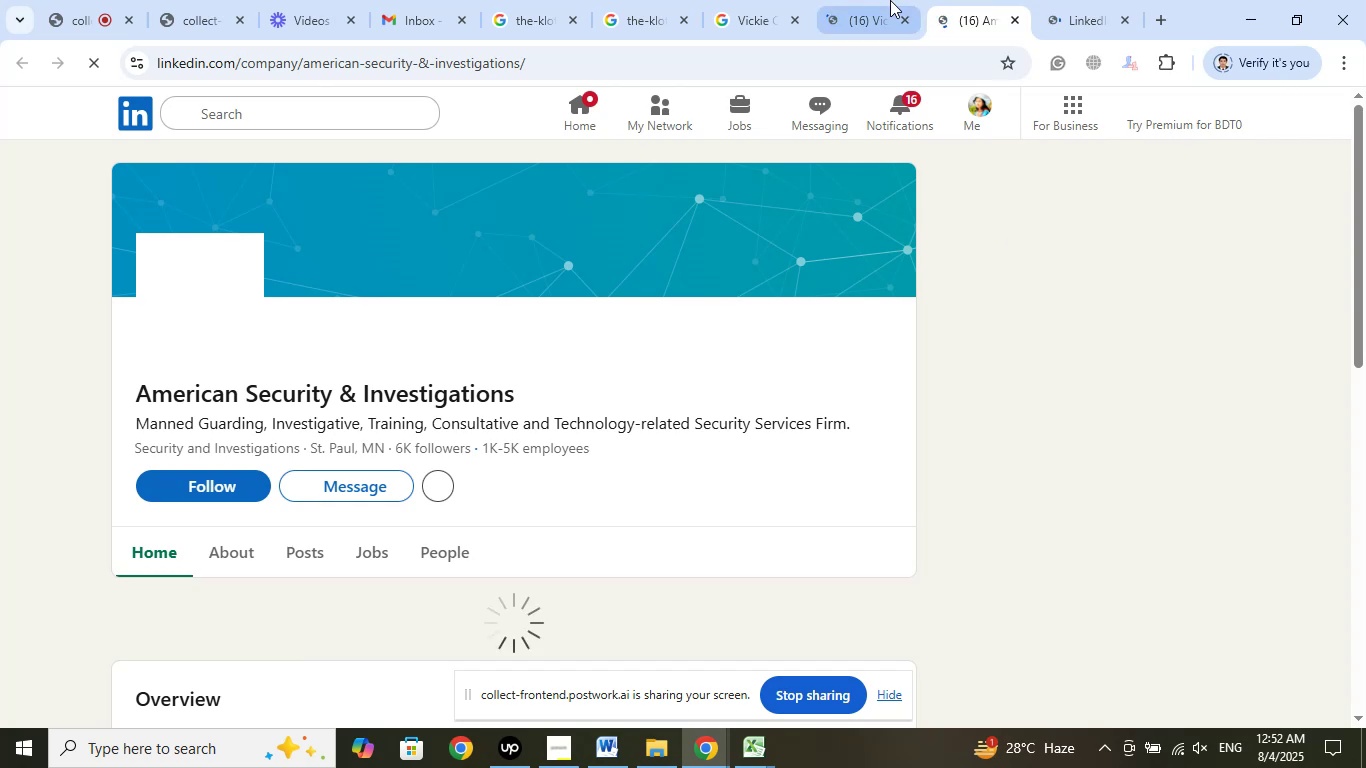 
left_click([890, 0])
 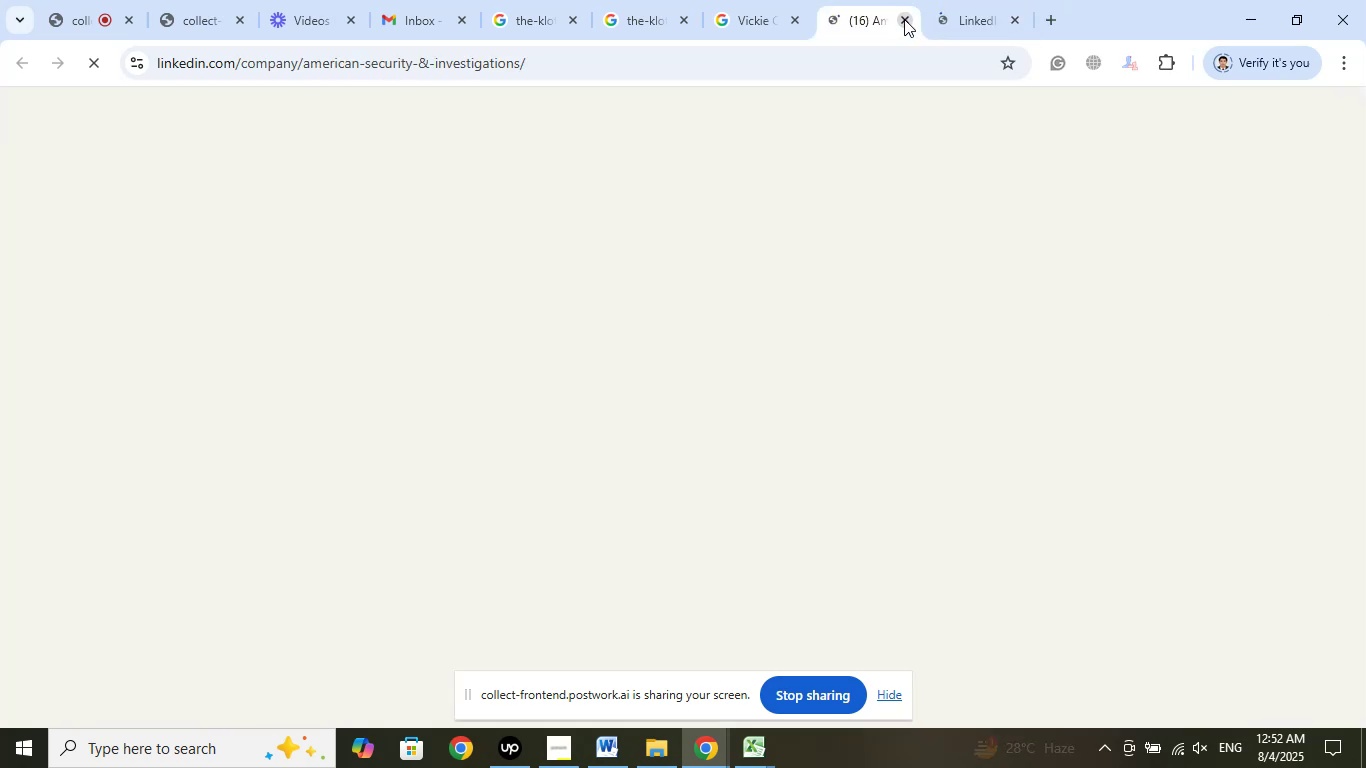 
left_click([904, 19])
 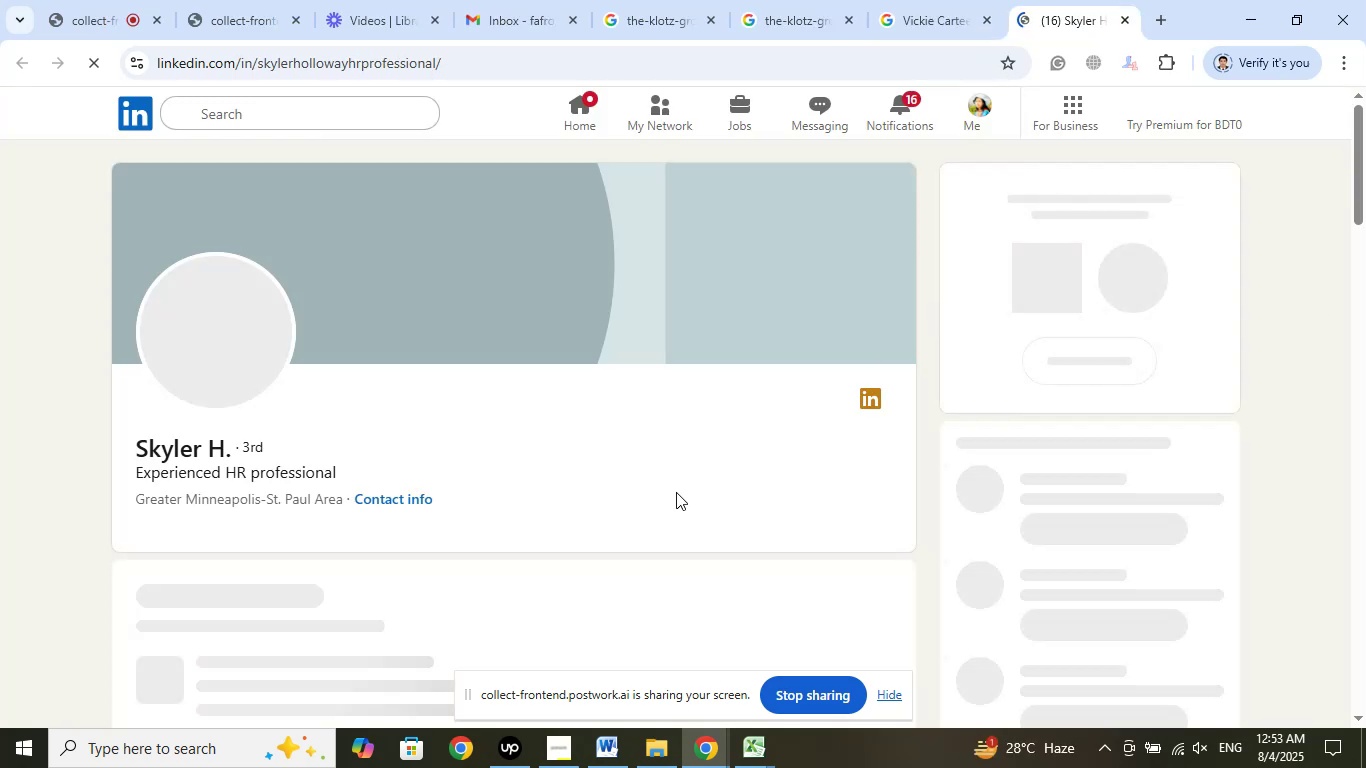 
wait(6.9)
 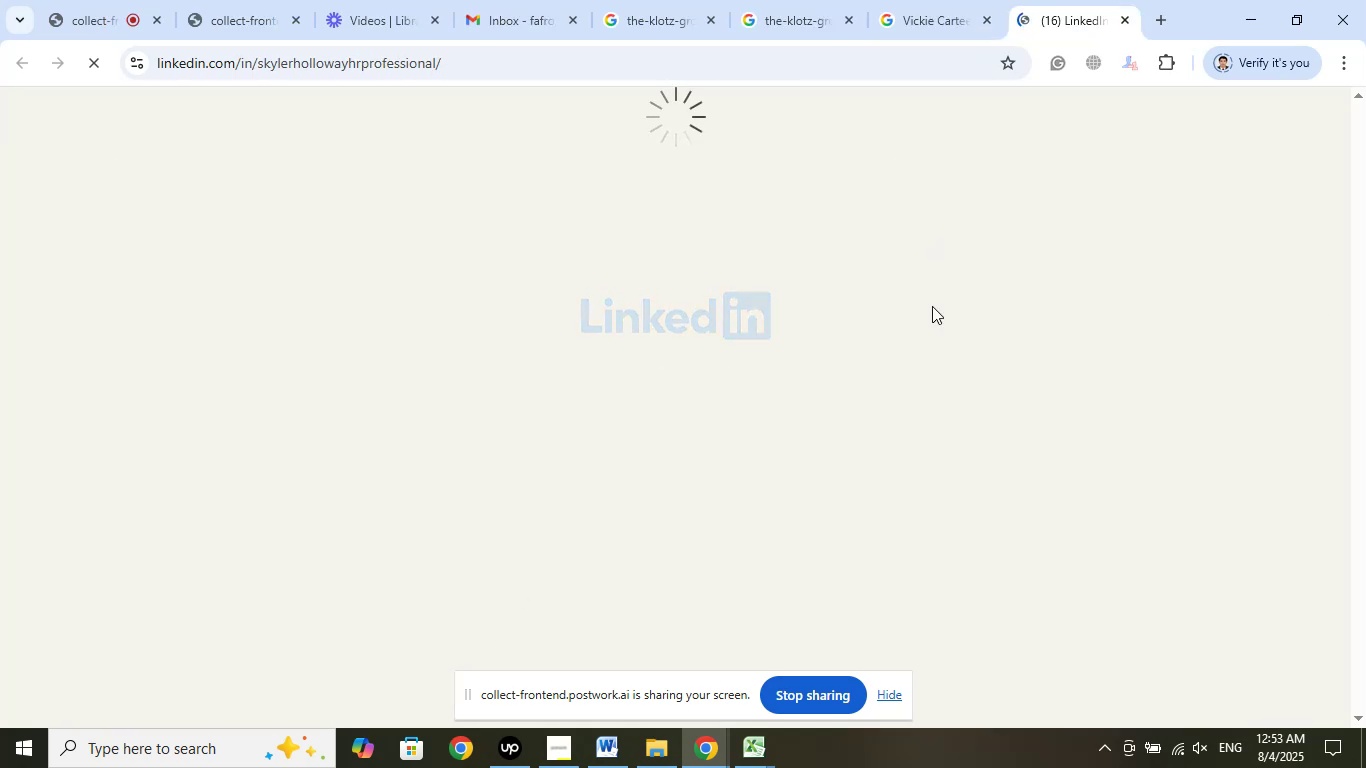 
scroll: coordinate [674, 485], scroll_direction: down, amount: 3.0
 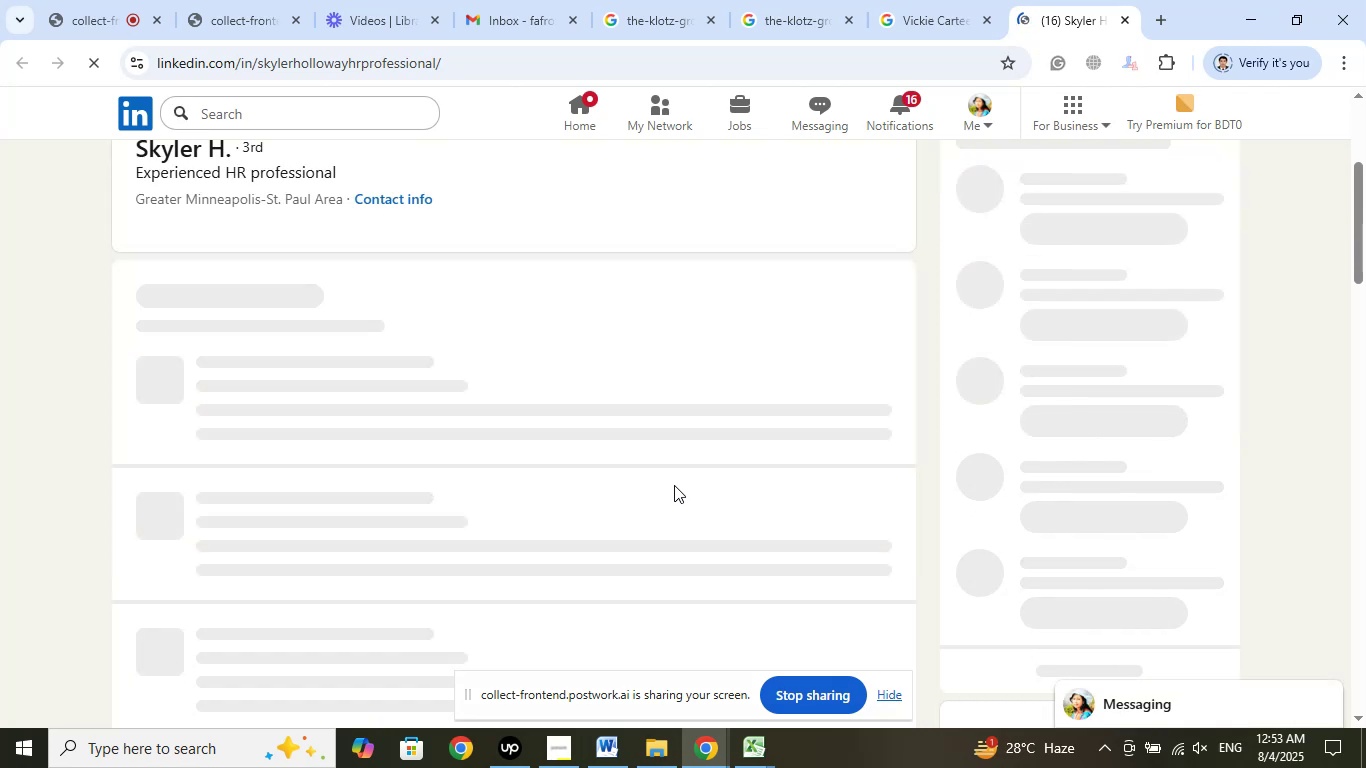 
scroll: coordinate [674, 485], scroll_direction: up, amount: 2.0
 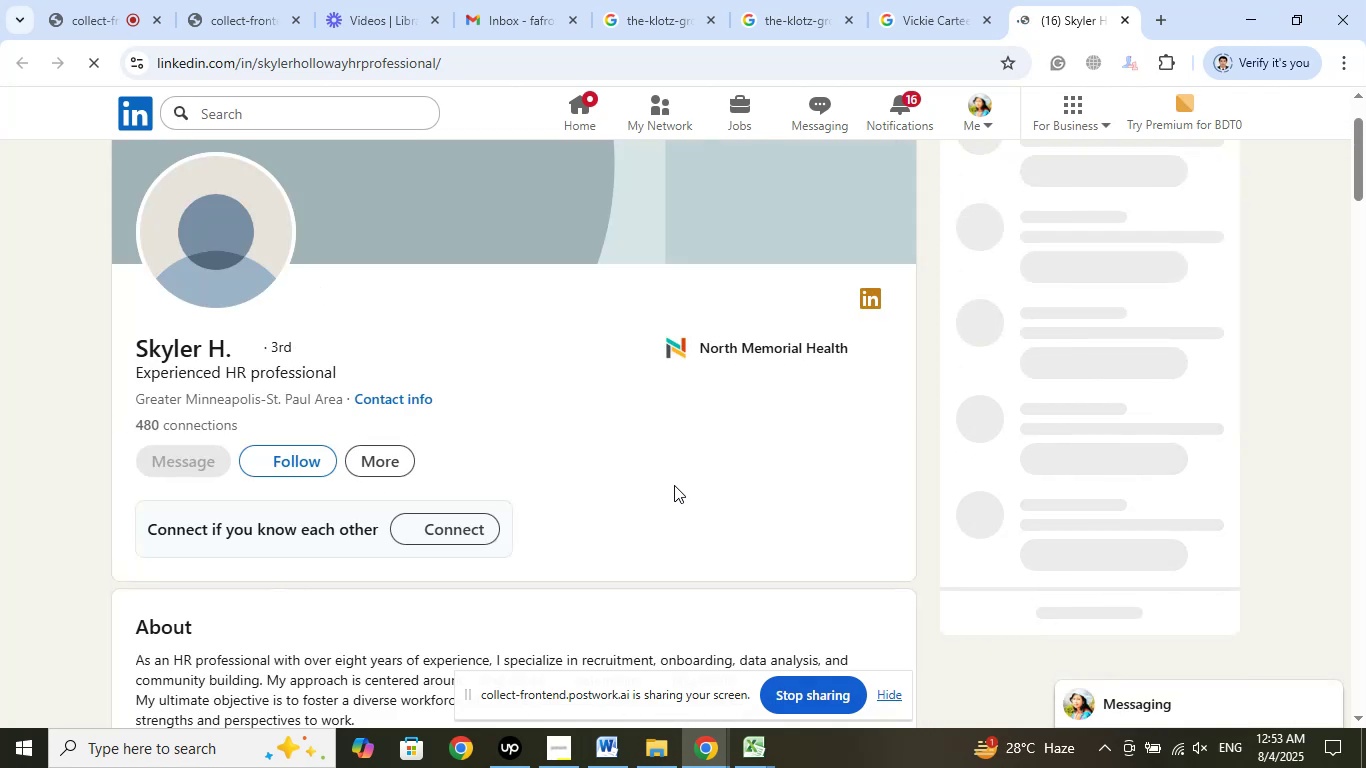 
scroll: coordinate [751, 498], scroll_direction: down, amount: 8.0
 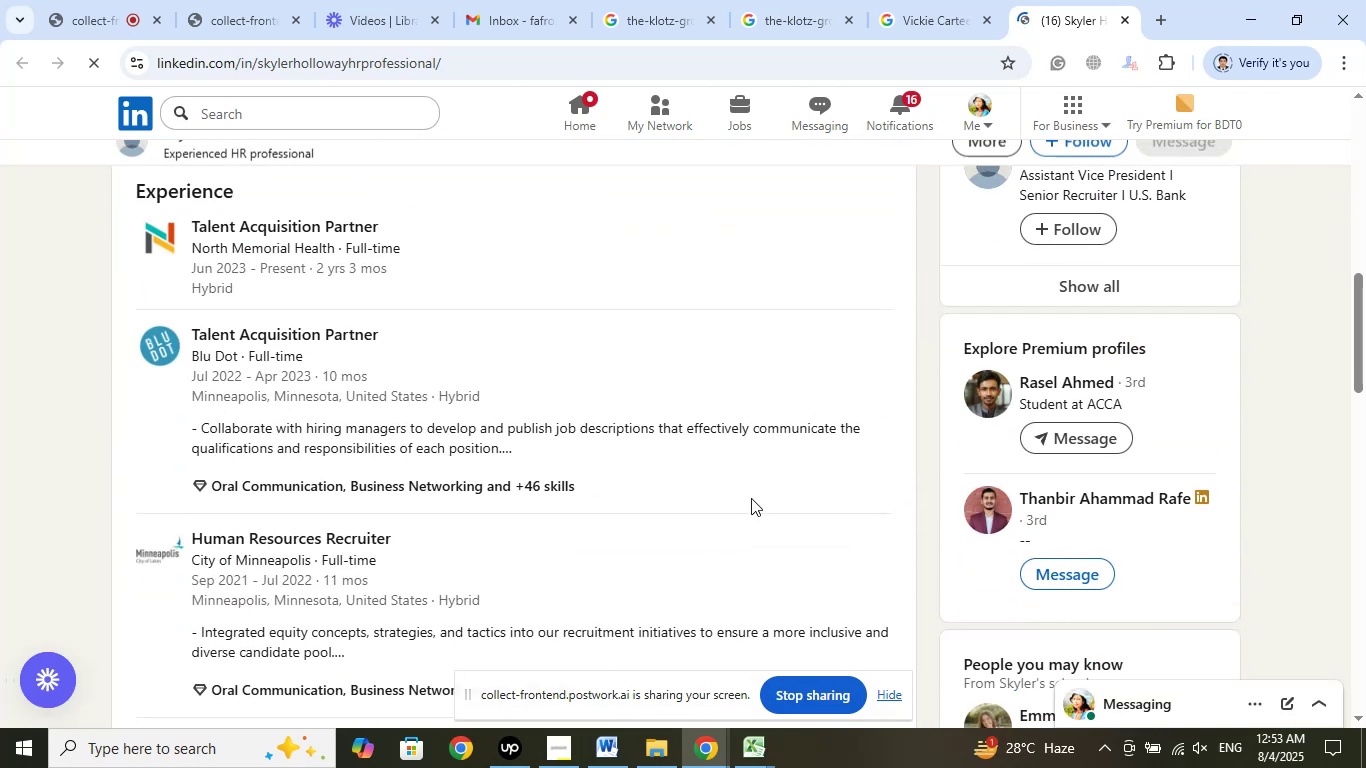 
scroll: coordinate [932, 491], scroll_direction: up, amount: 8.0
 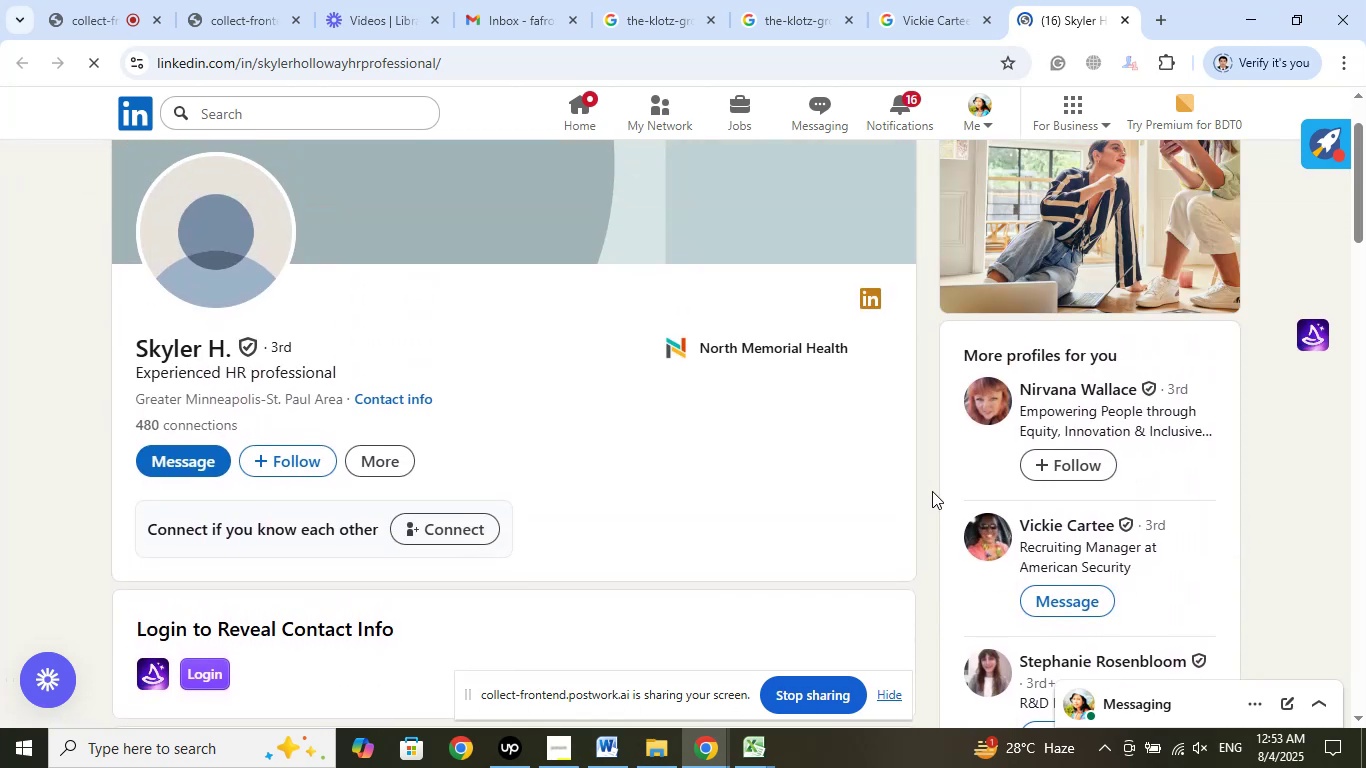 
scroll: coordinate [933, 493], scroll_direction: down, amount: 6.0
 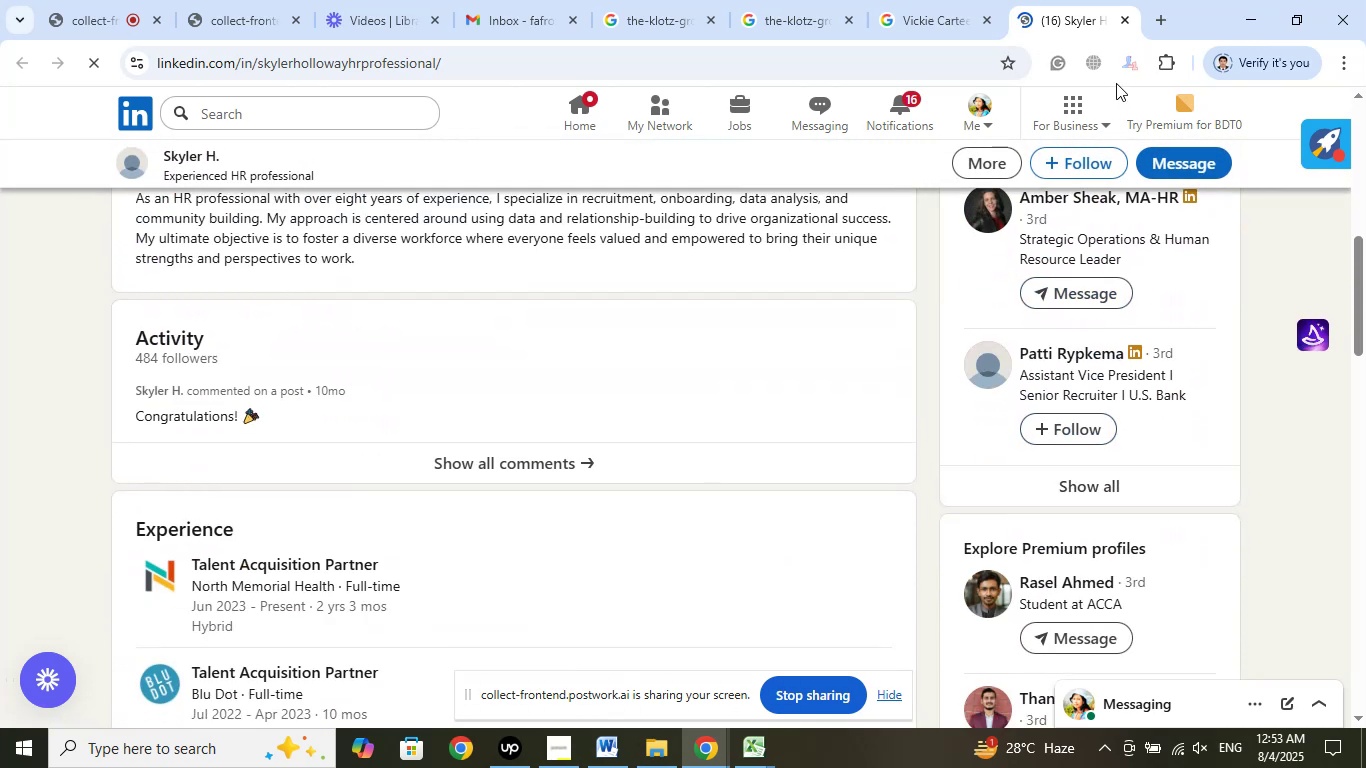 
left_click([1123, 19])
 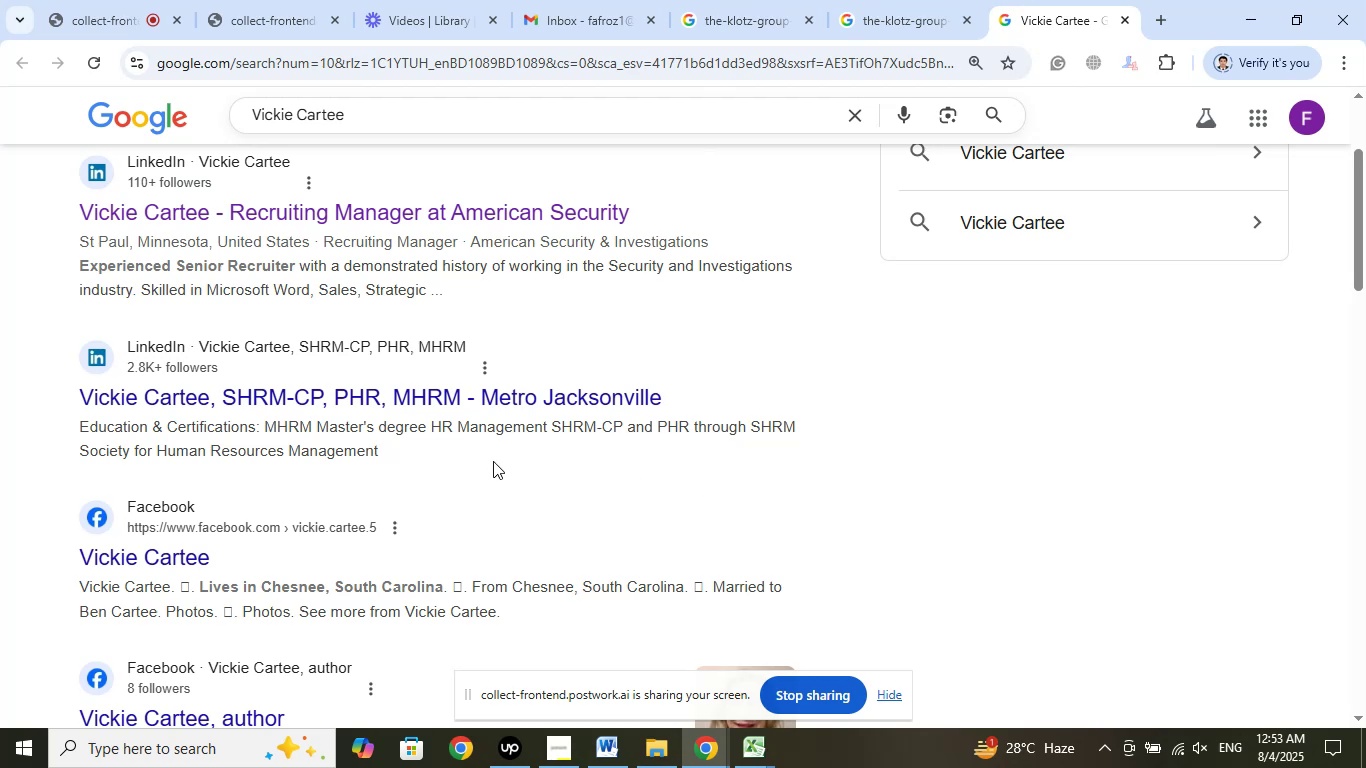 
right_click([557, 409])
 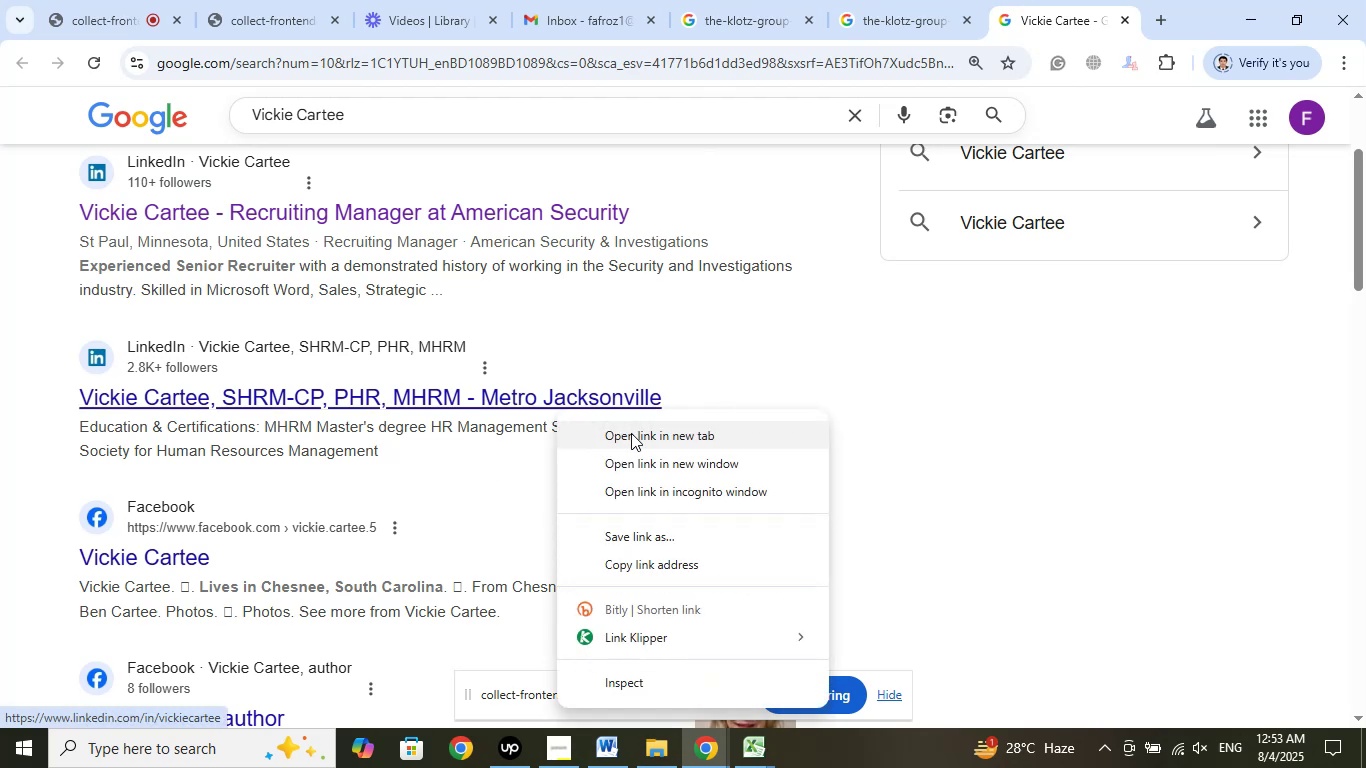 
left_click([631, 433])
 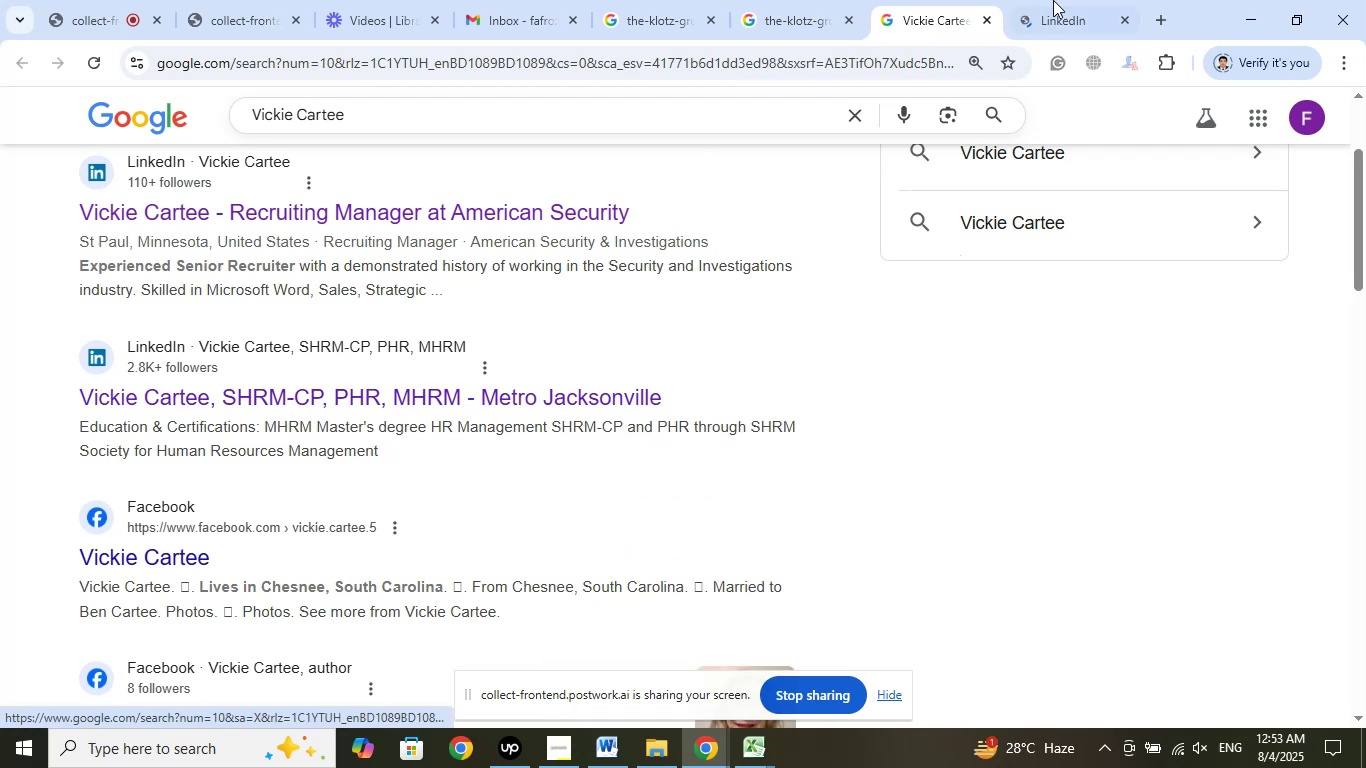 
left_click([1086, 0])
 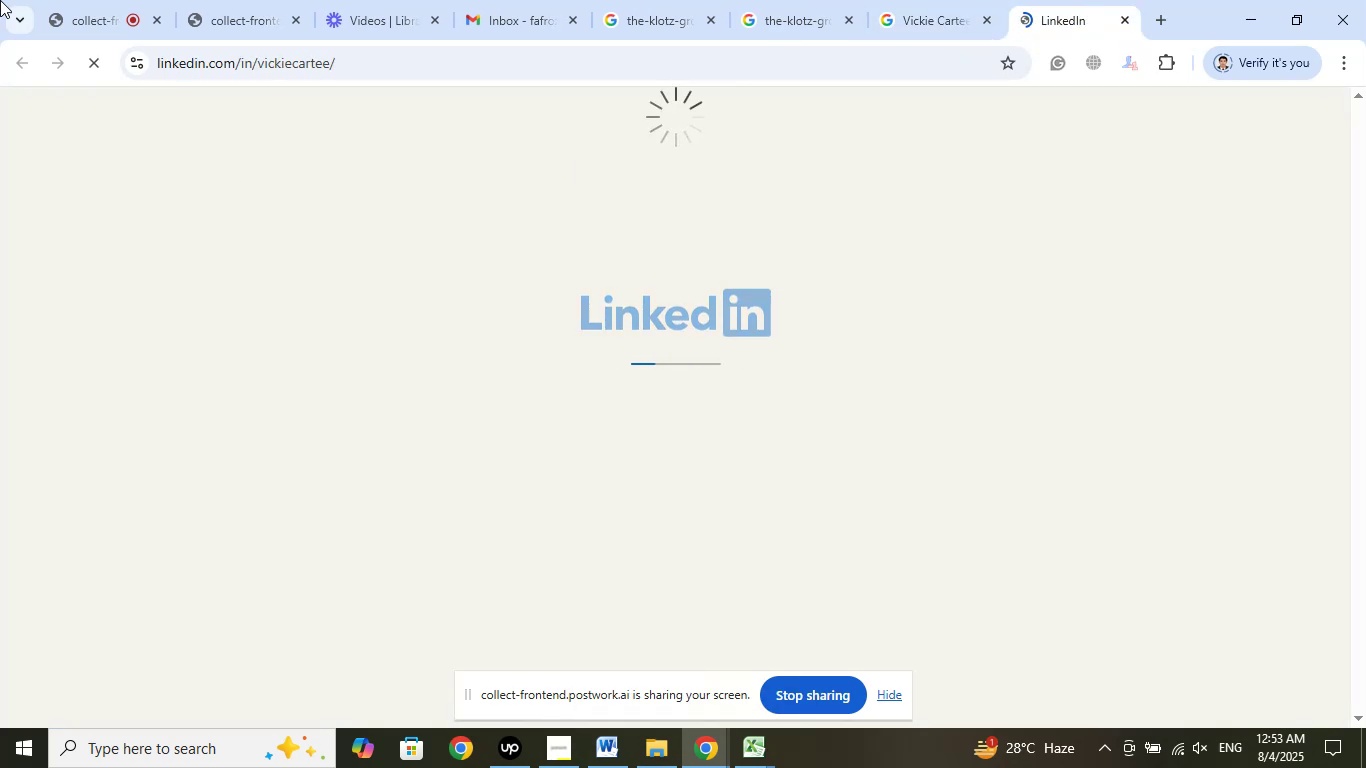 
left_click([82, 2])
 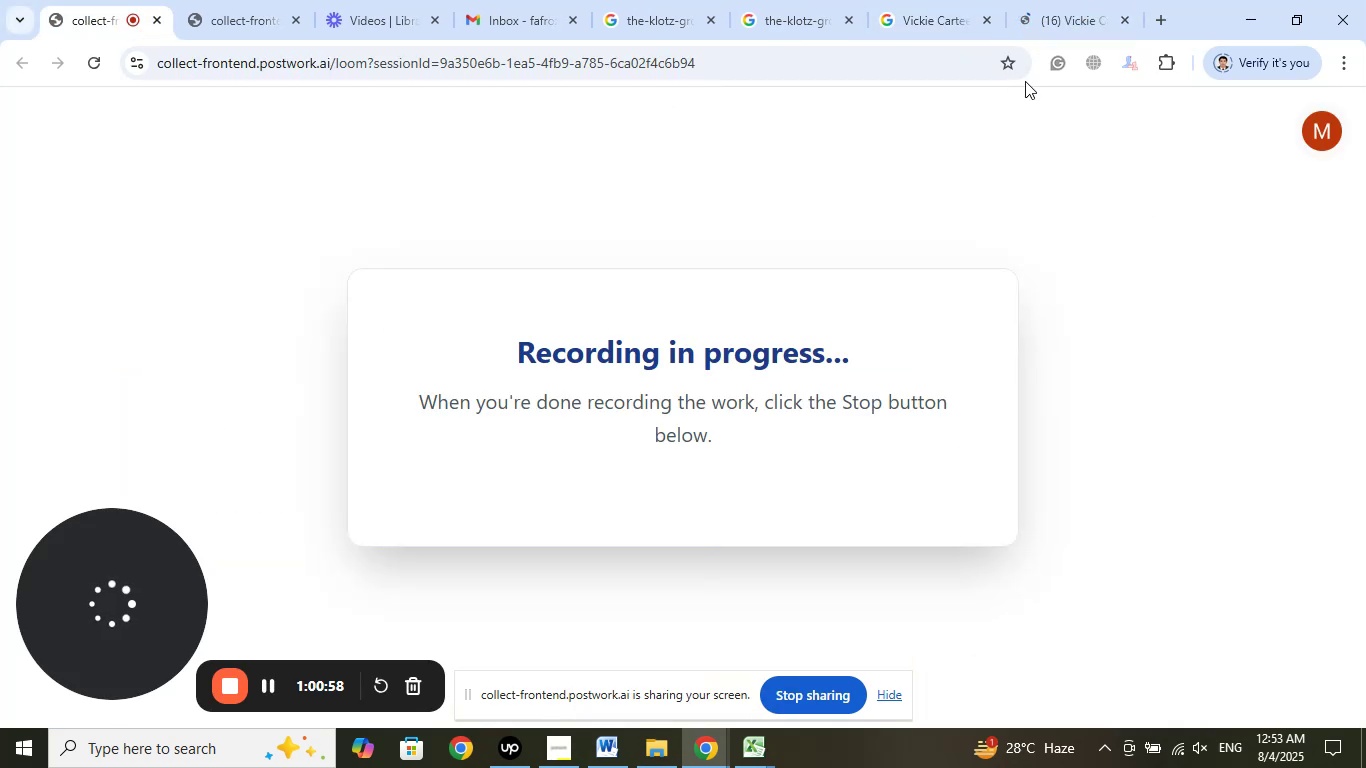 
left_click([1060, 0])
 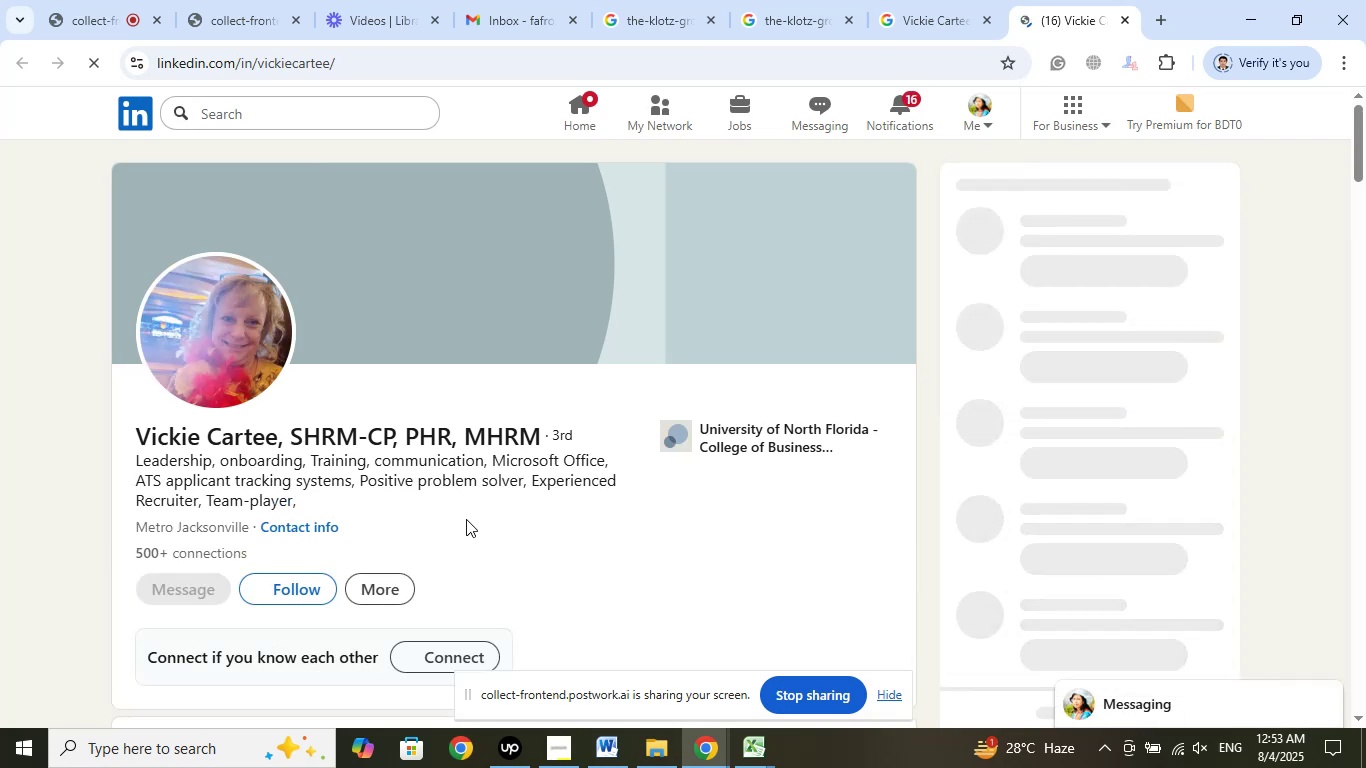 
wait(12.15)
 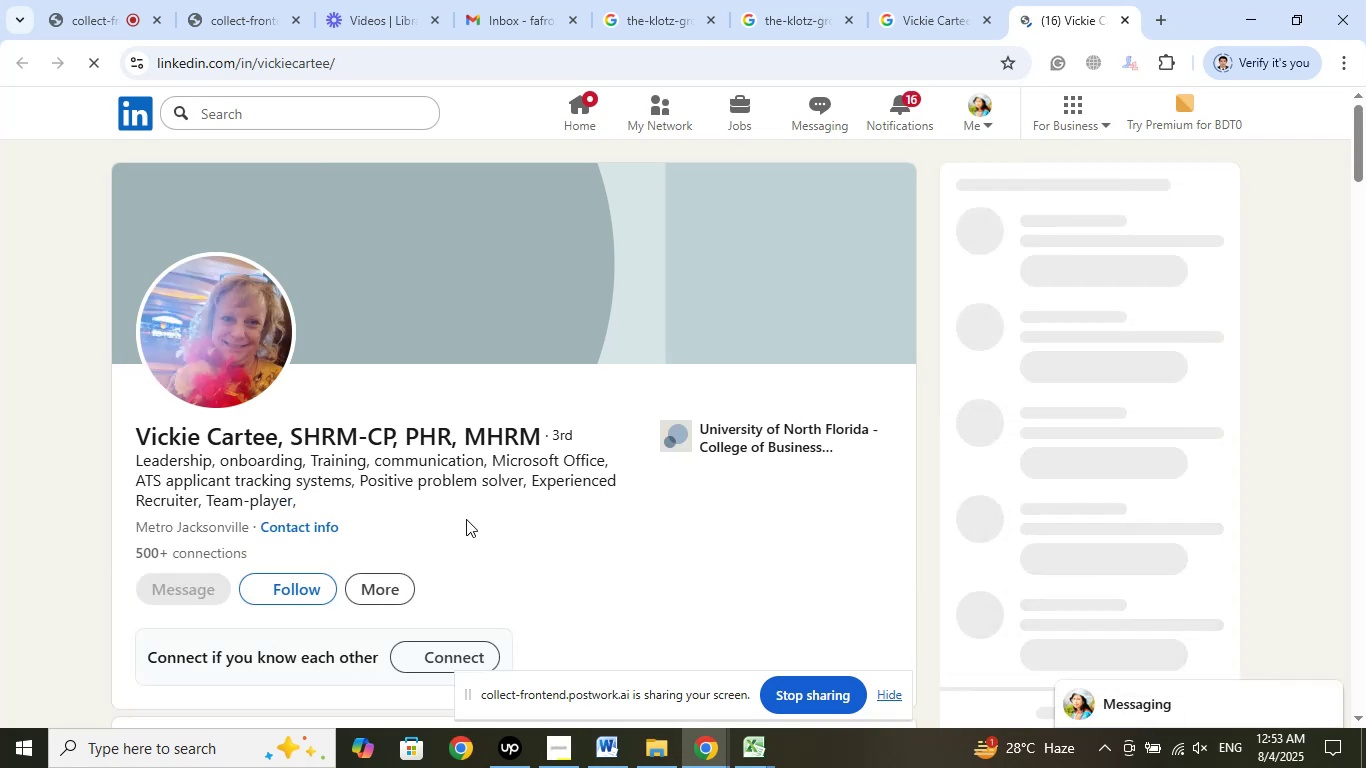 
scroll: coordinate [466, 519], scroll_direction: down, amount: 5.0
 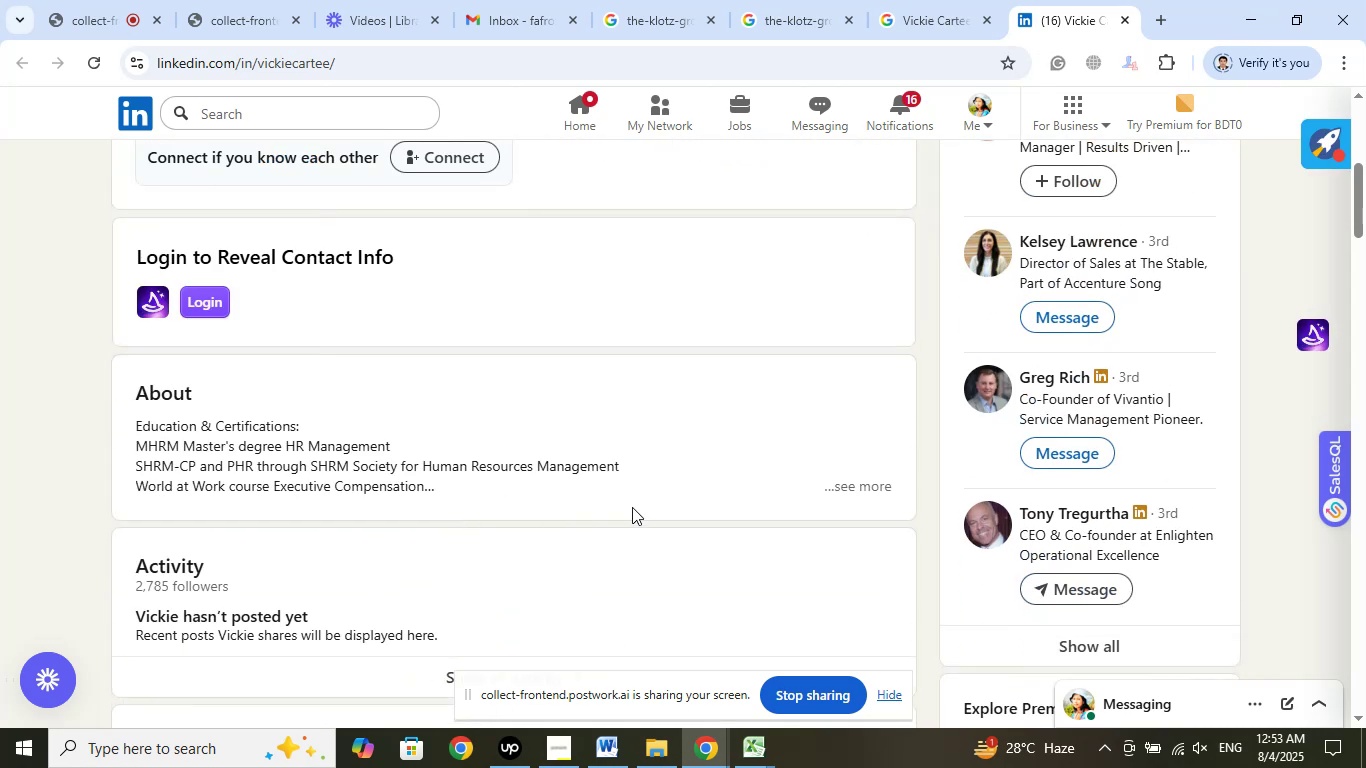 
scroll: coordinate [634, 507], scroll_direction: up, amount: 1.0
 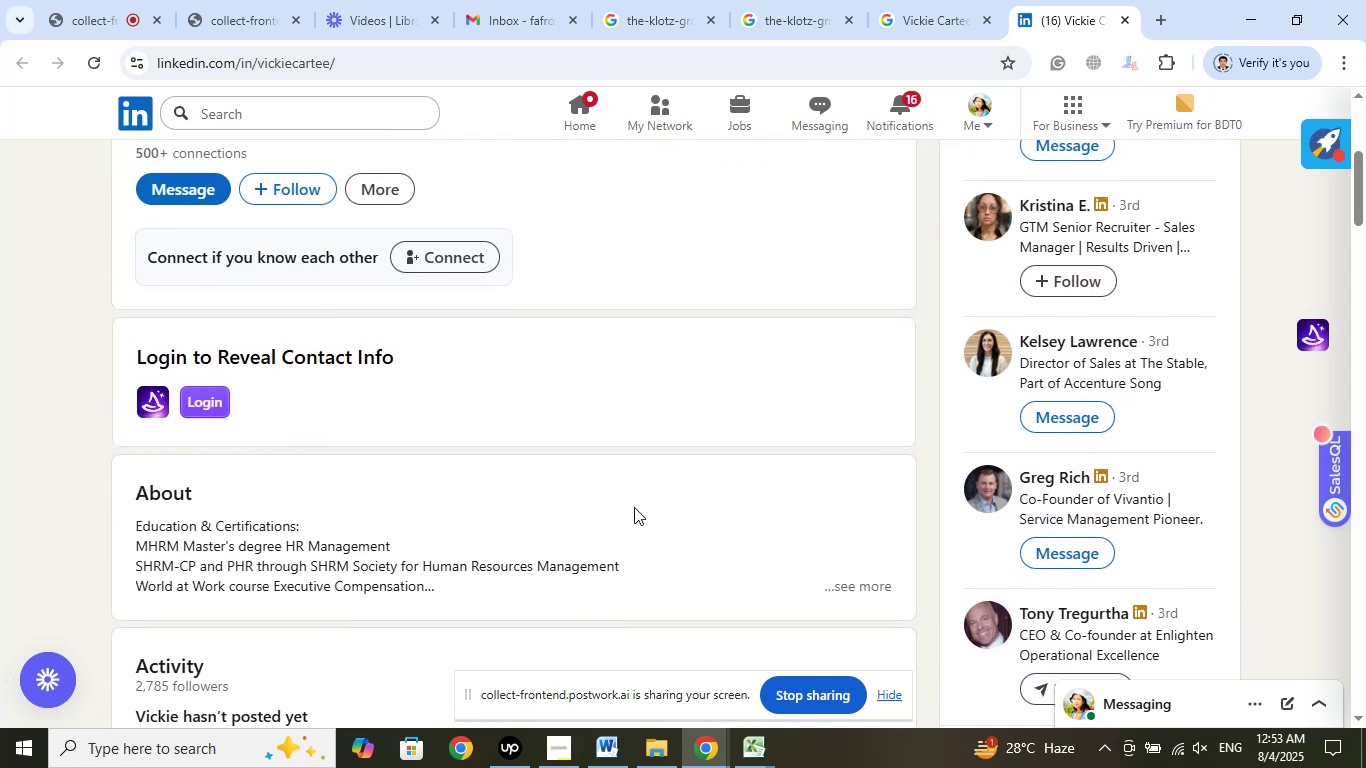 
scroll: coordinate [634, 507], scroll_direction: down, amount: 2.0
 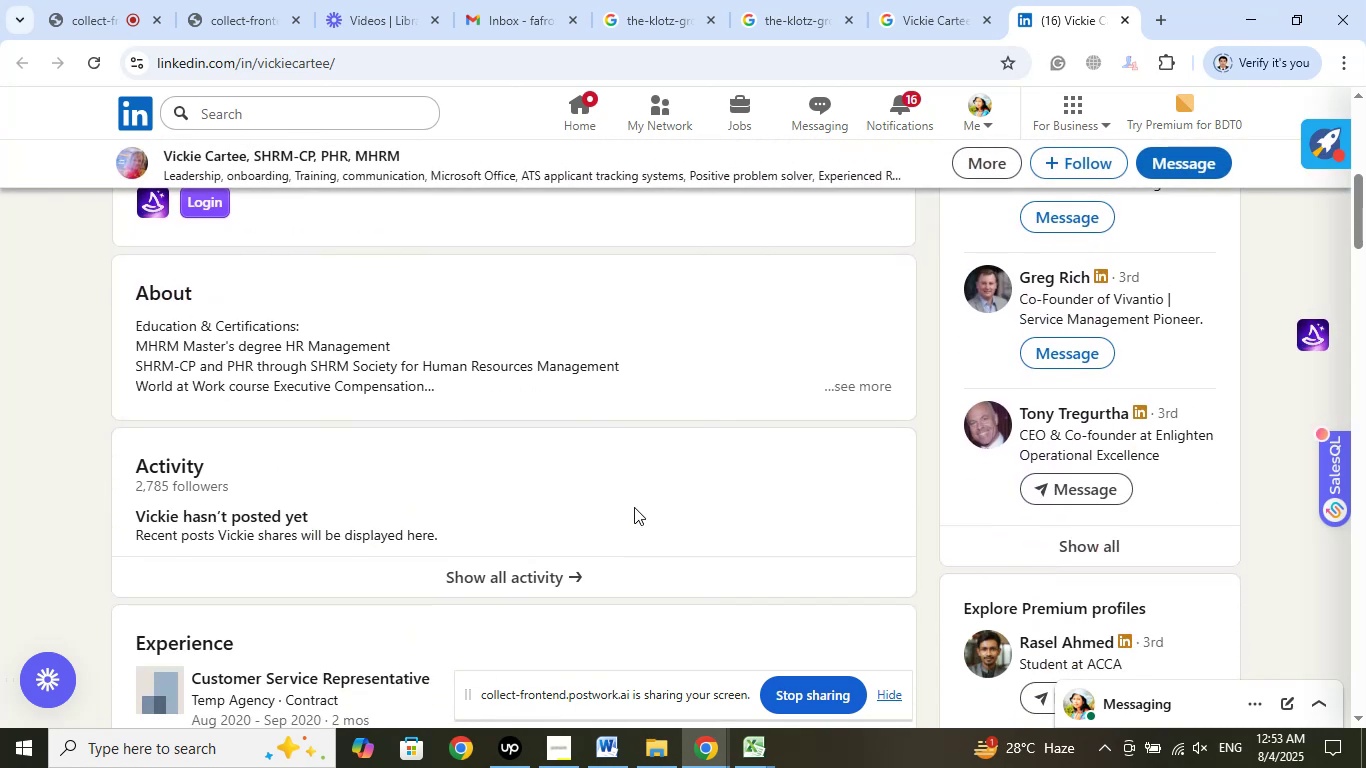 
wait(6.01)
 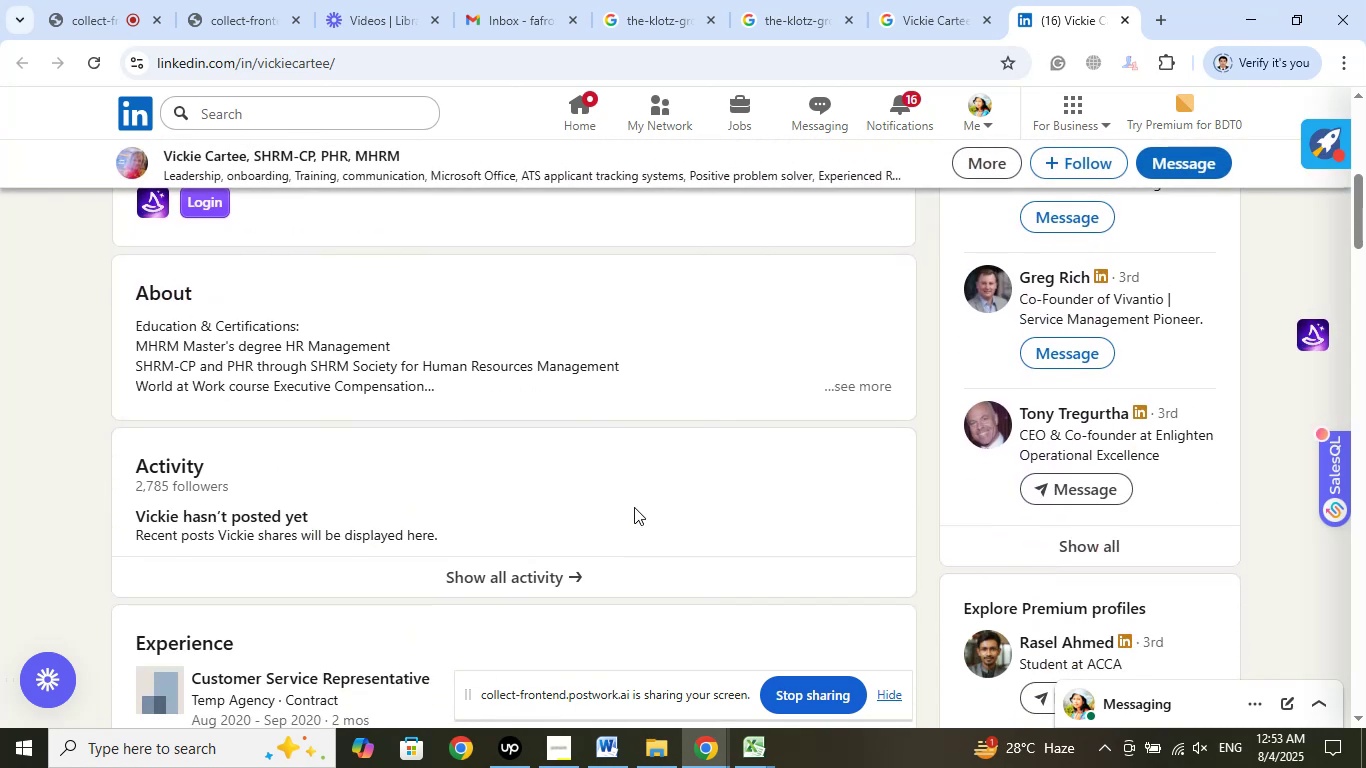 
scroll: coordinate [634, 507], scroll_direction: down, amount: 3.0
 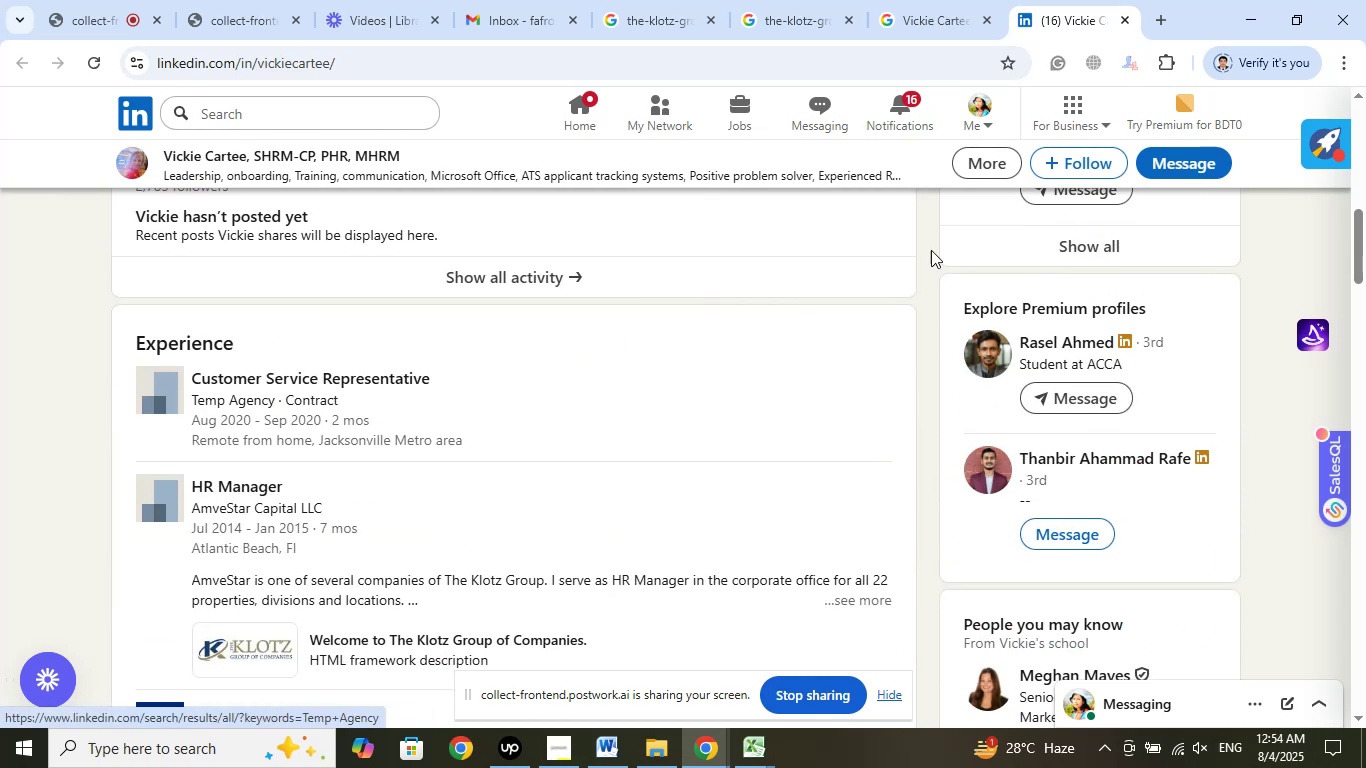 
wait(6.03)
 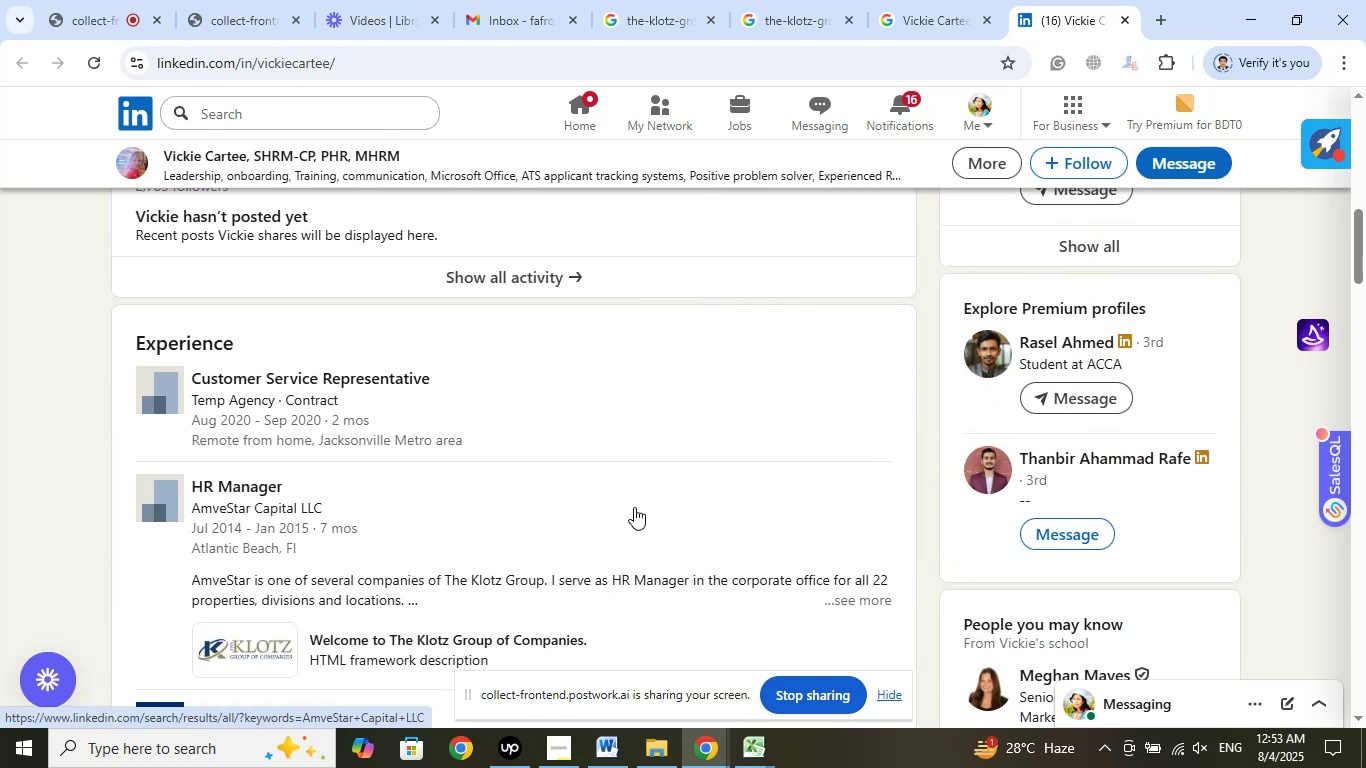 
left_click([1122, 26])
 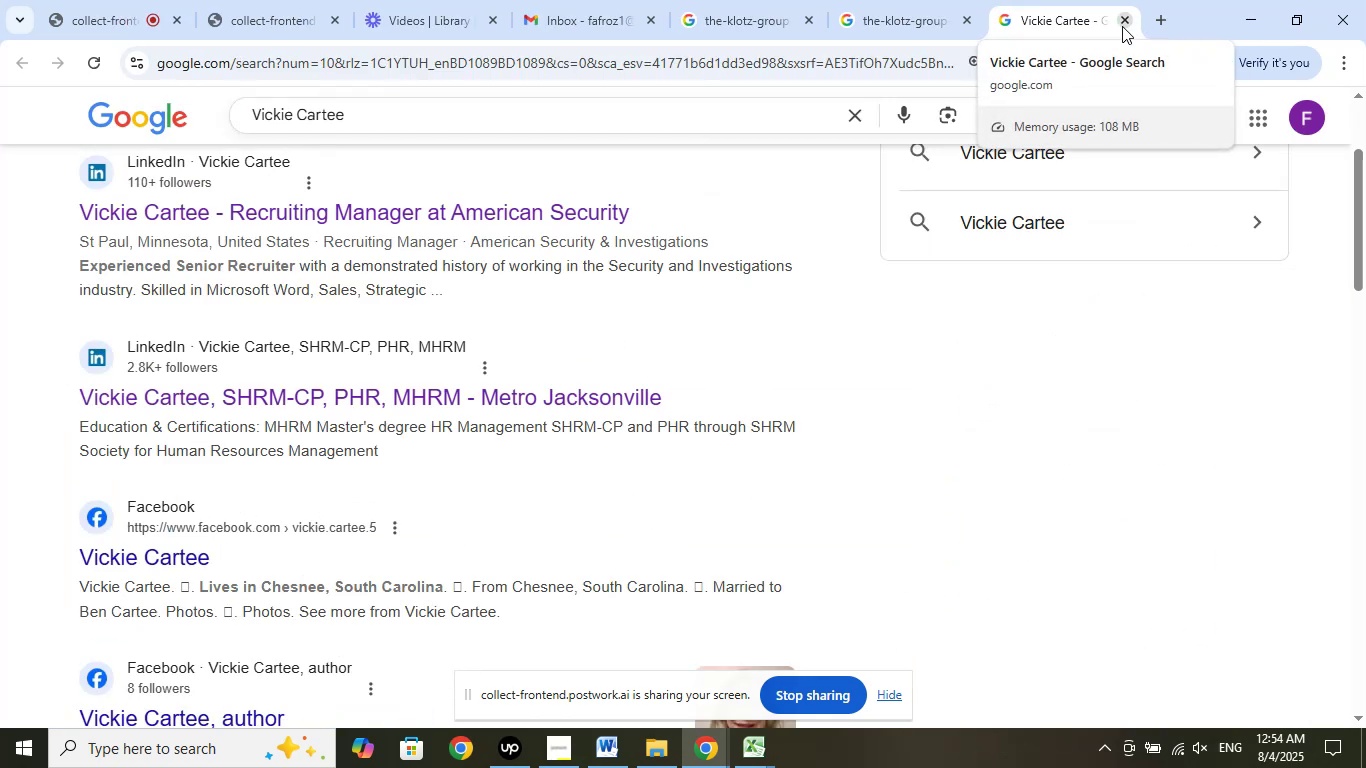 
left_click([1122, 26])
 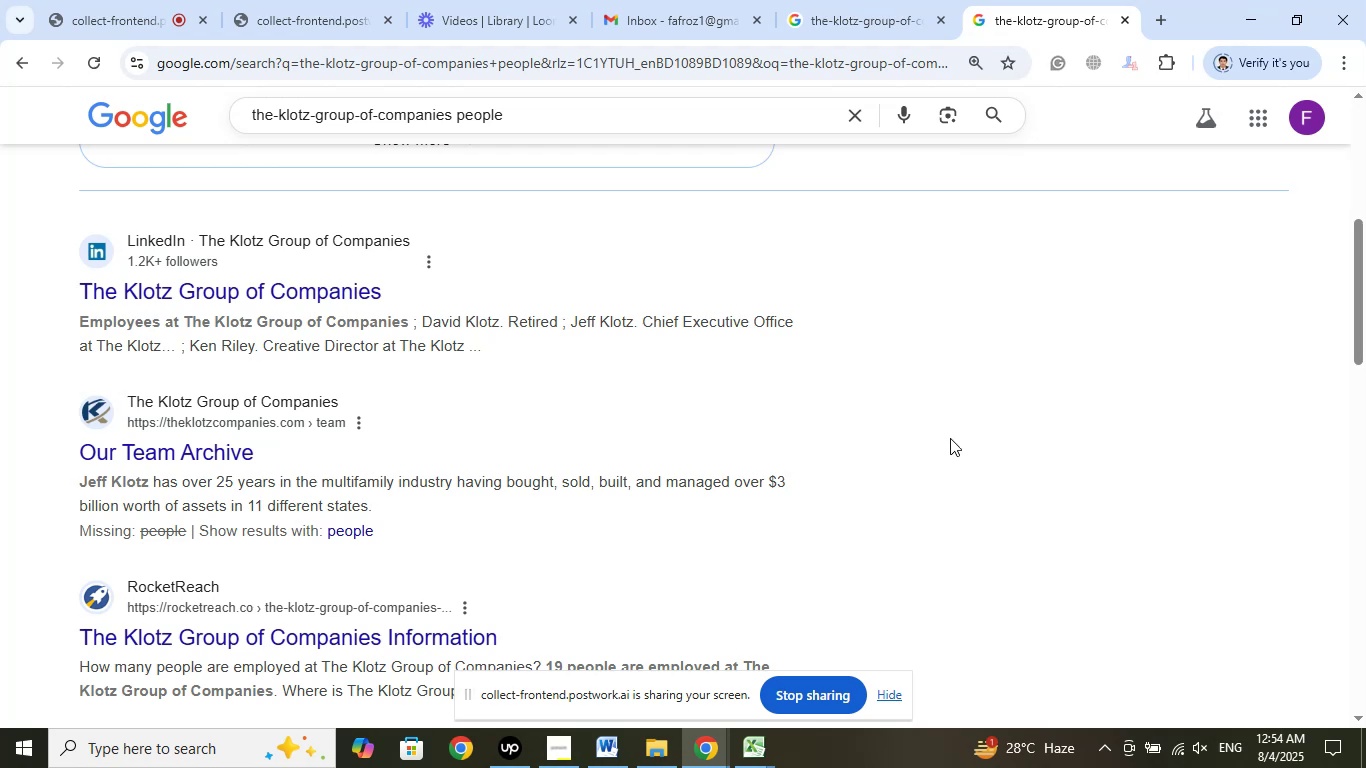 
scroll: coordinate [956, 429], scroll_direction: up, amount: 7.0
 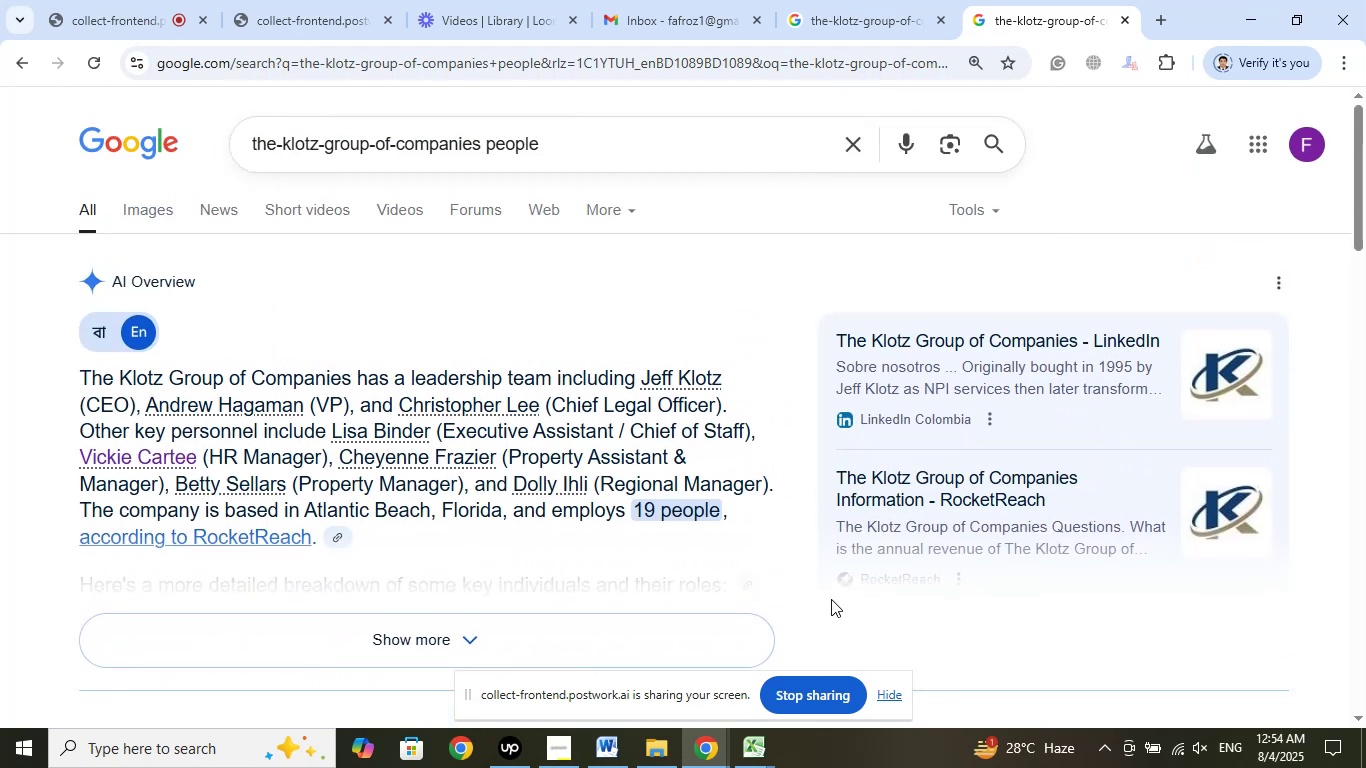 
wait(9.05)
 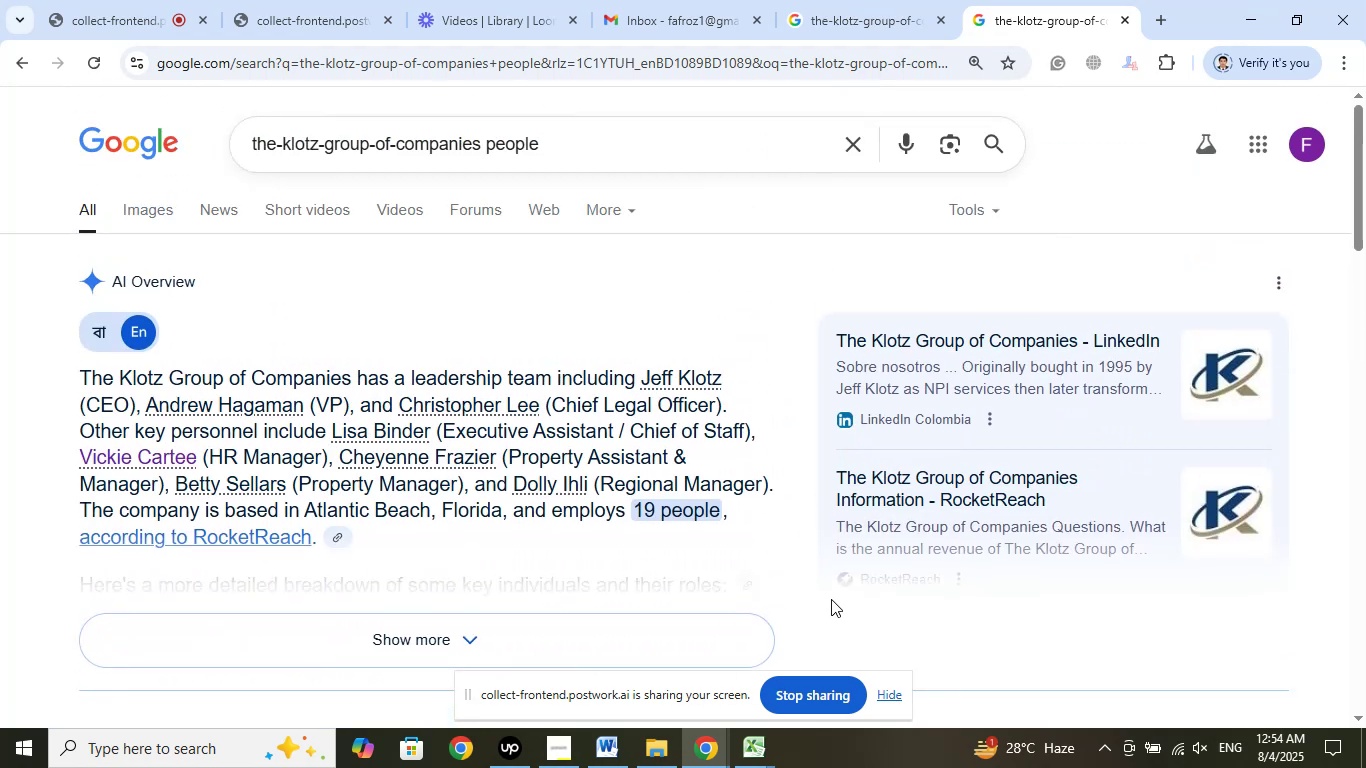 
left_click([878, 0])
 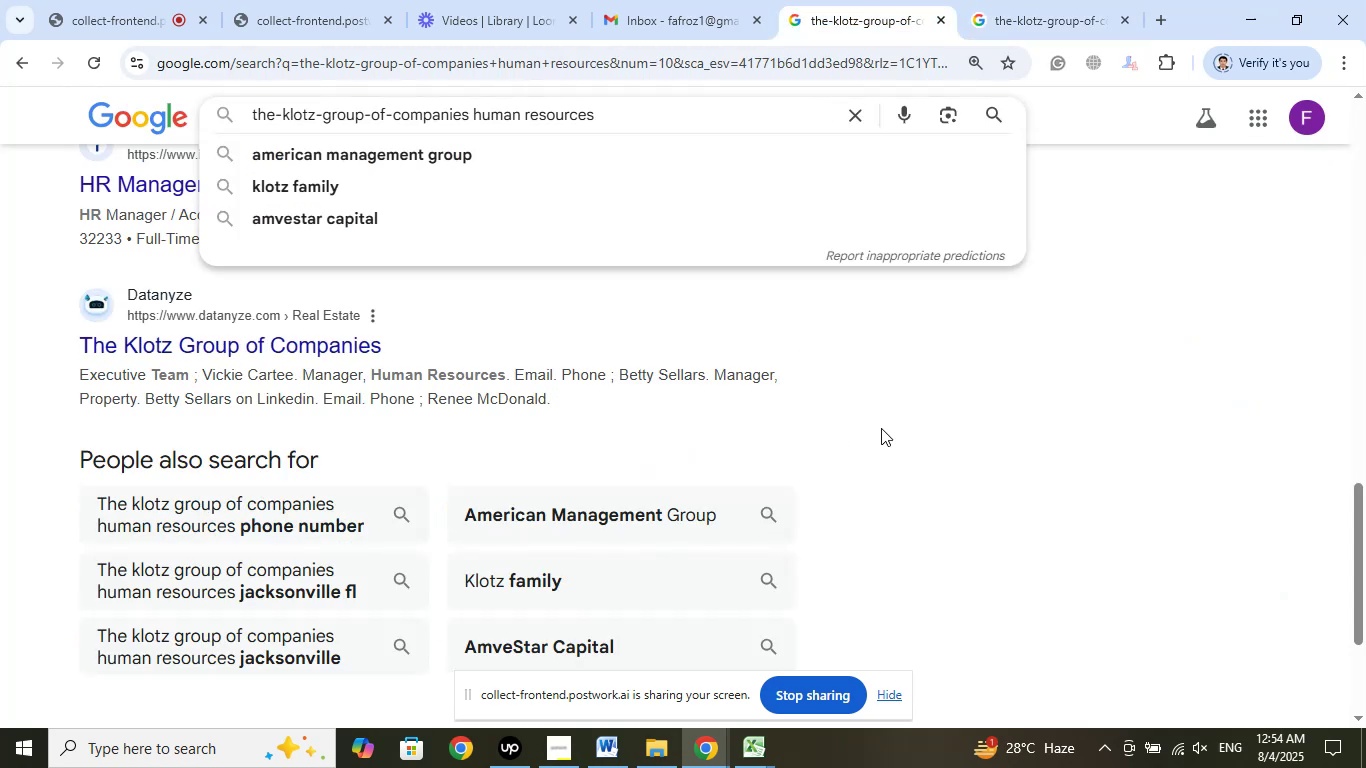 
left_click([961, 404])
 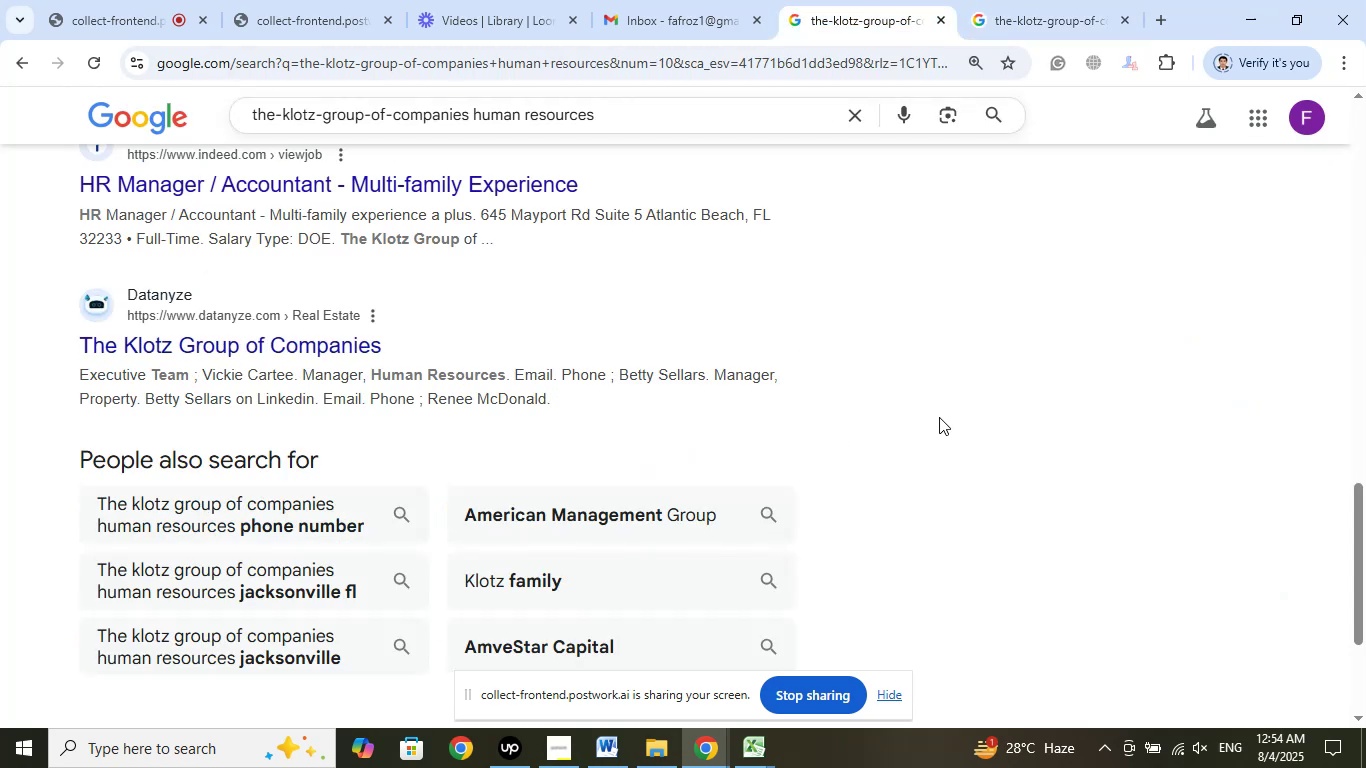 
scroll: coordinate [939, 417], scroll_direction: up, amount: 20.0
 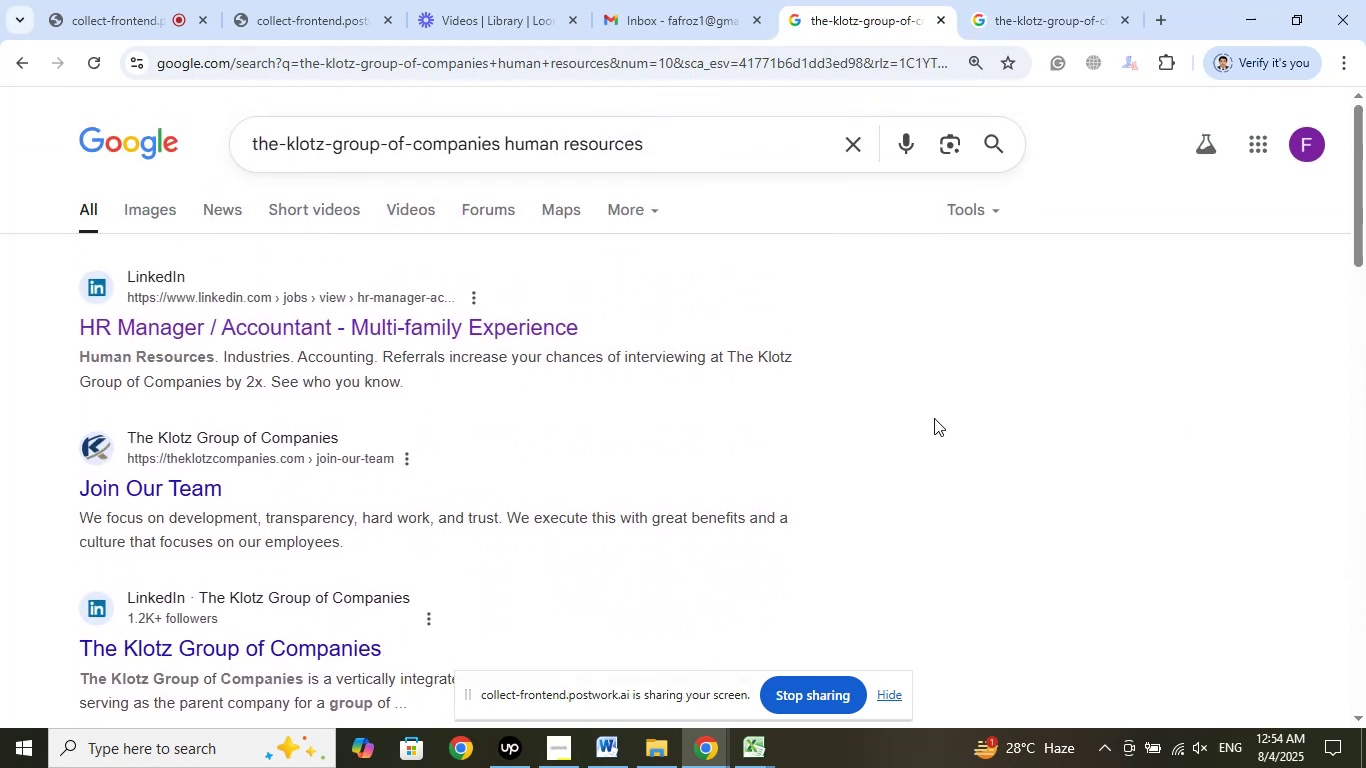 
scroll: coordinate [932, 430], scroll_direction: down, amount: 15.0
 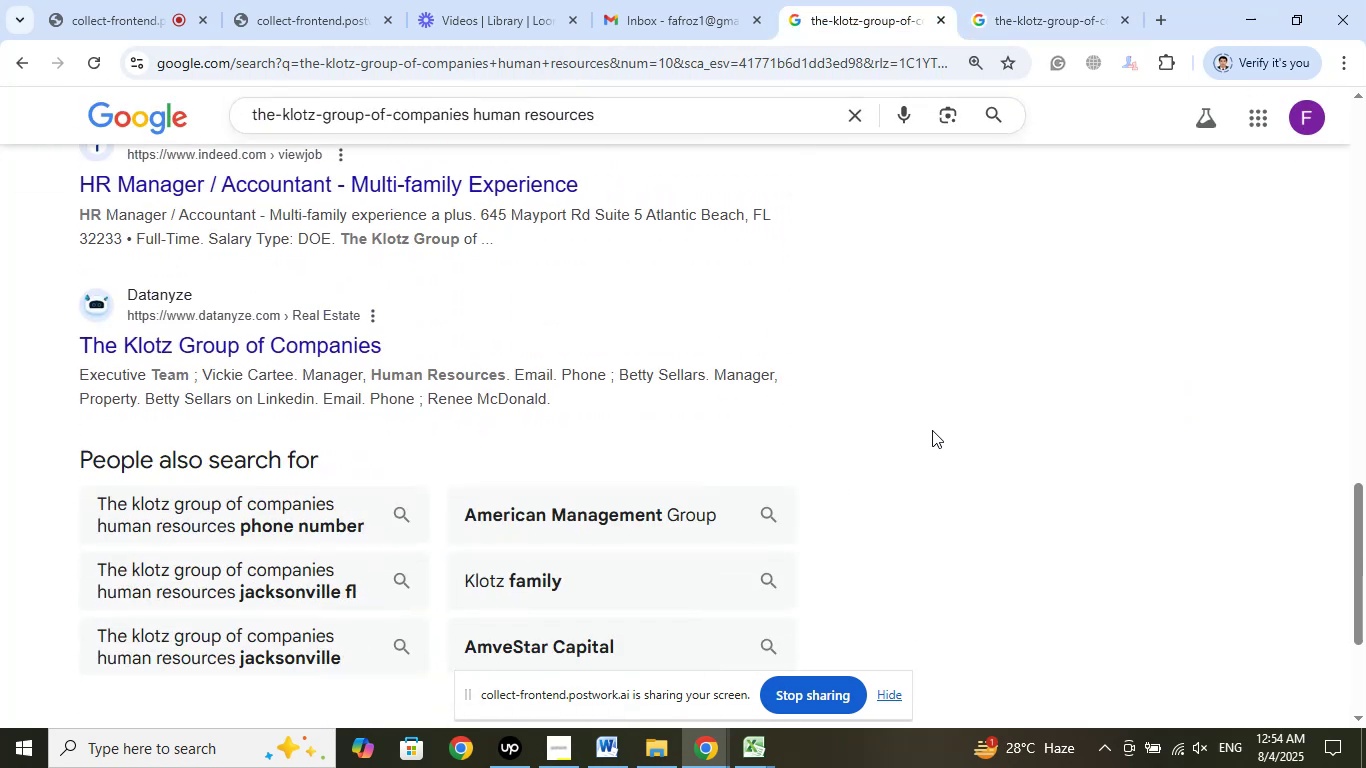 
scroll: coordinate [932, 430], scroll_direction: up, amount: 2.0
 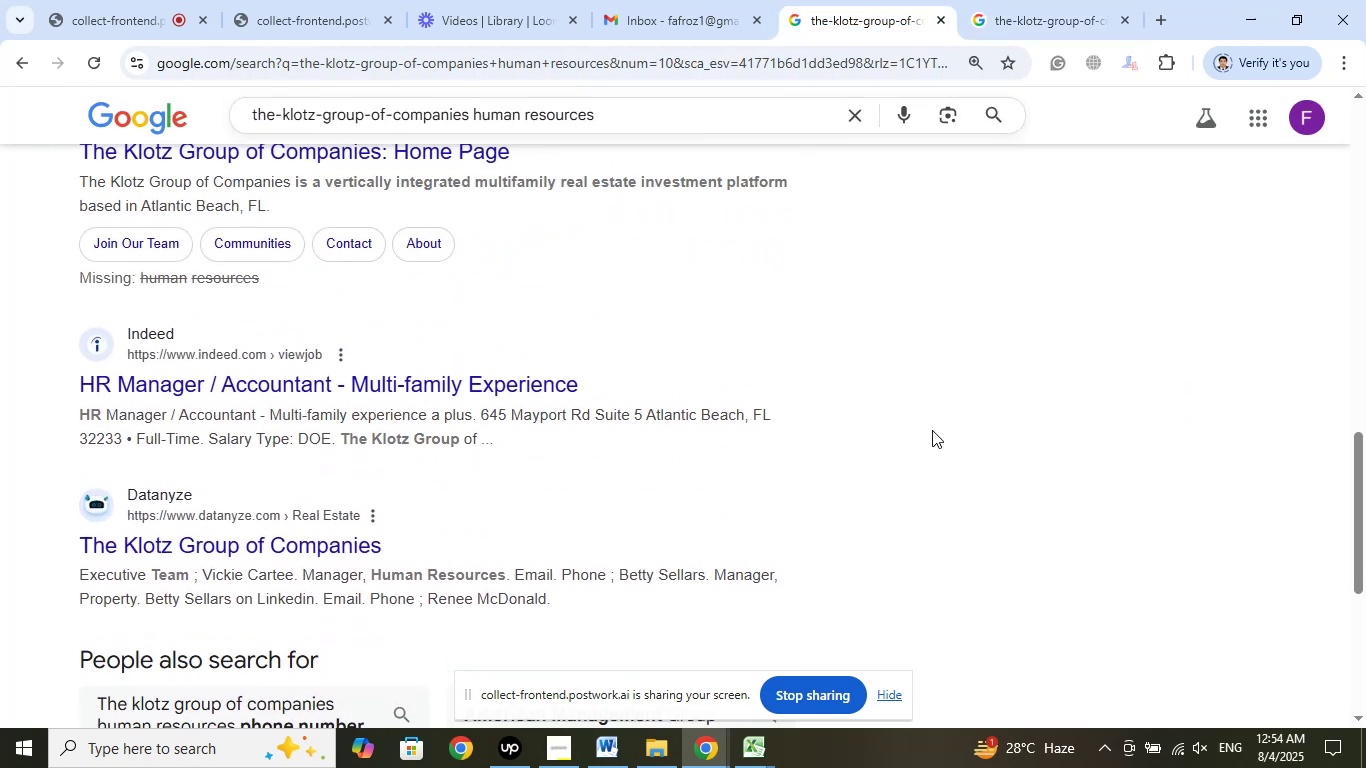 
scroll: coordinate [932, 430], scroll_direction: down, amount: 3.0
 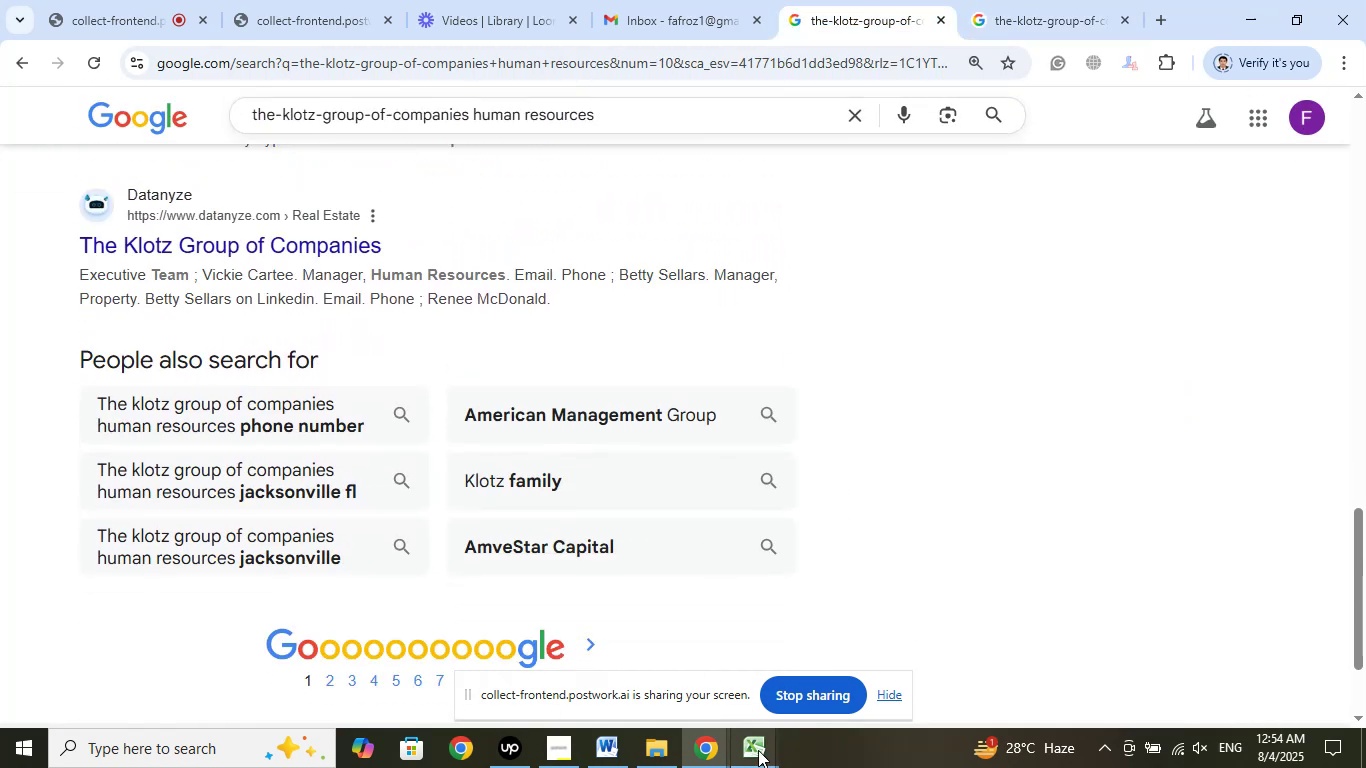 
left_click([758, 750])
 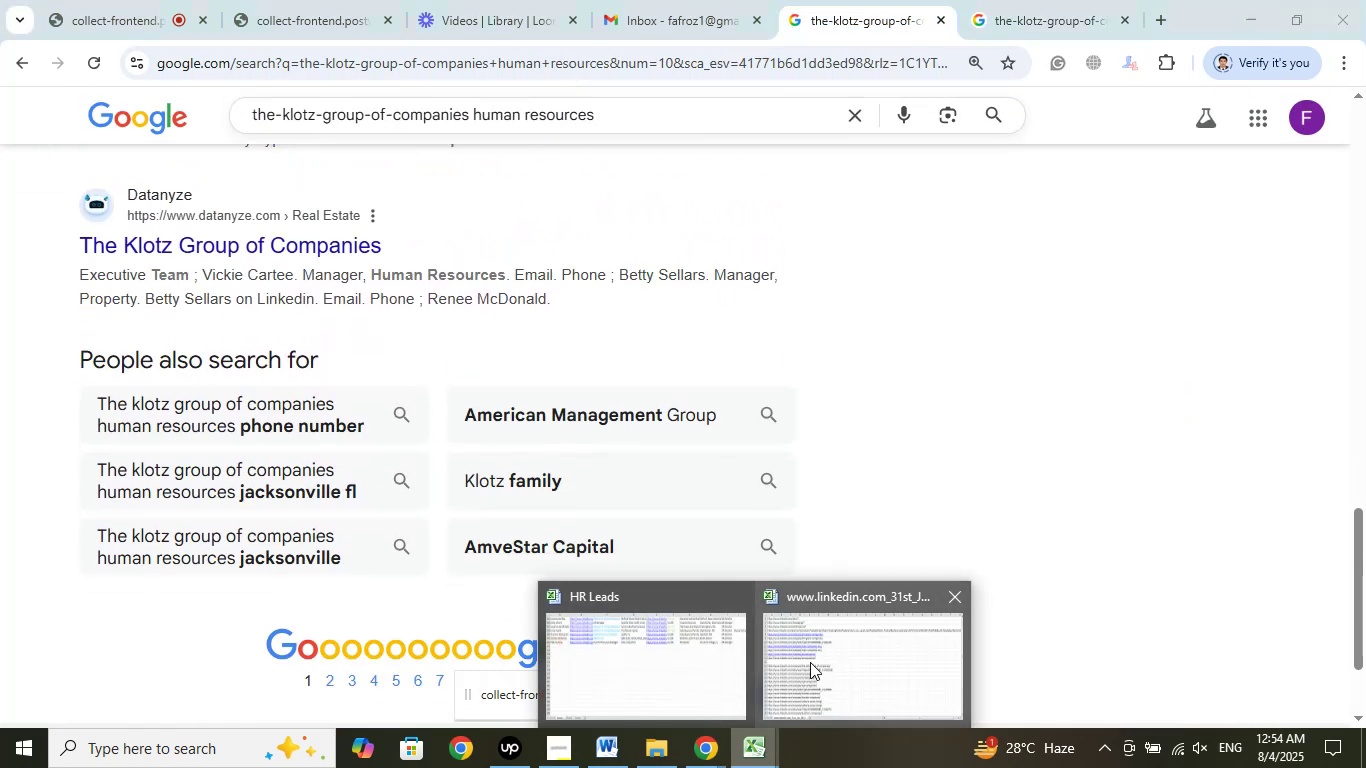 
left_click([810, 662])
 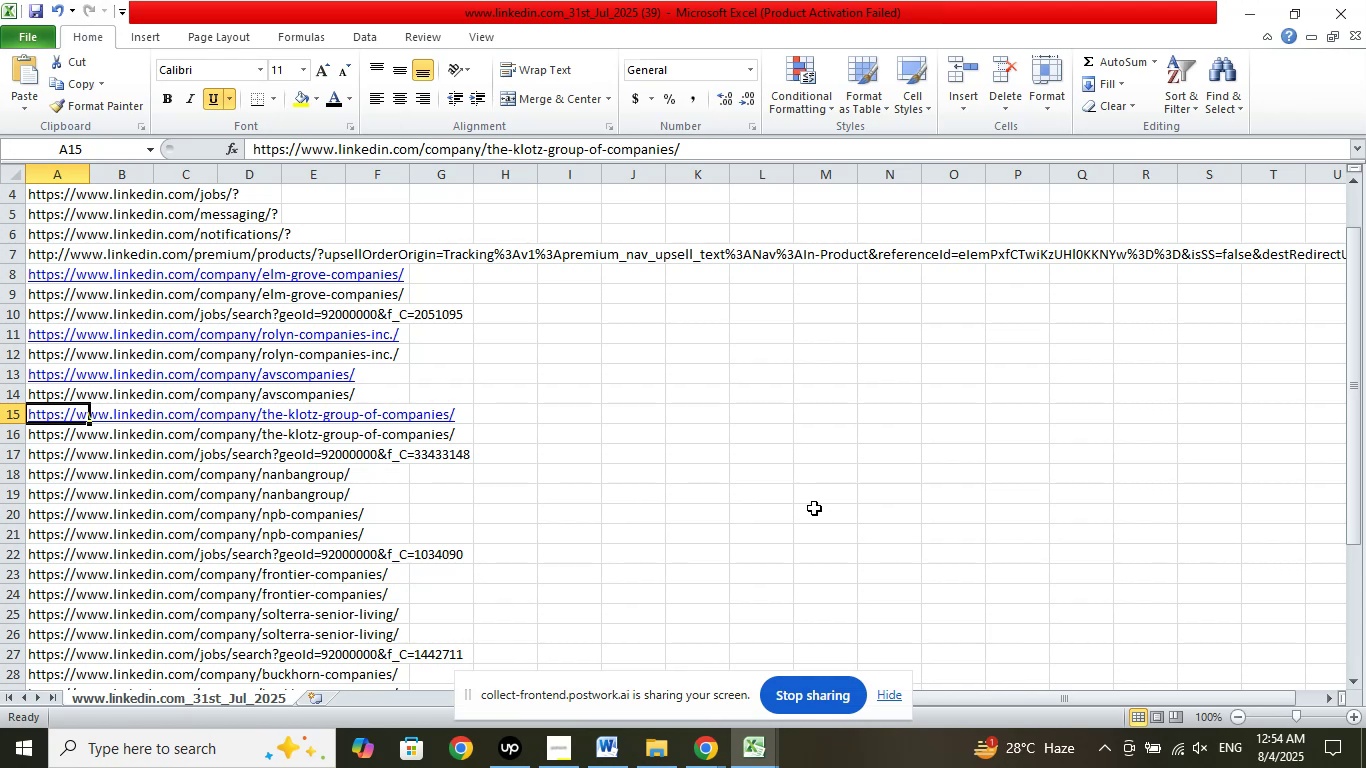 
key(ArrowDown)
 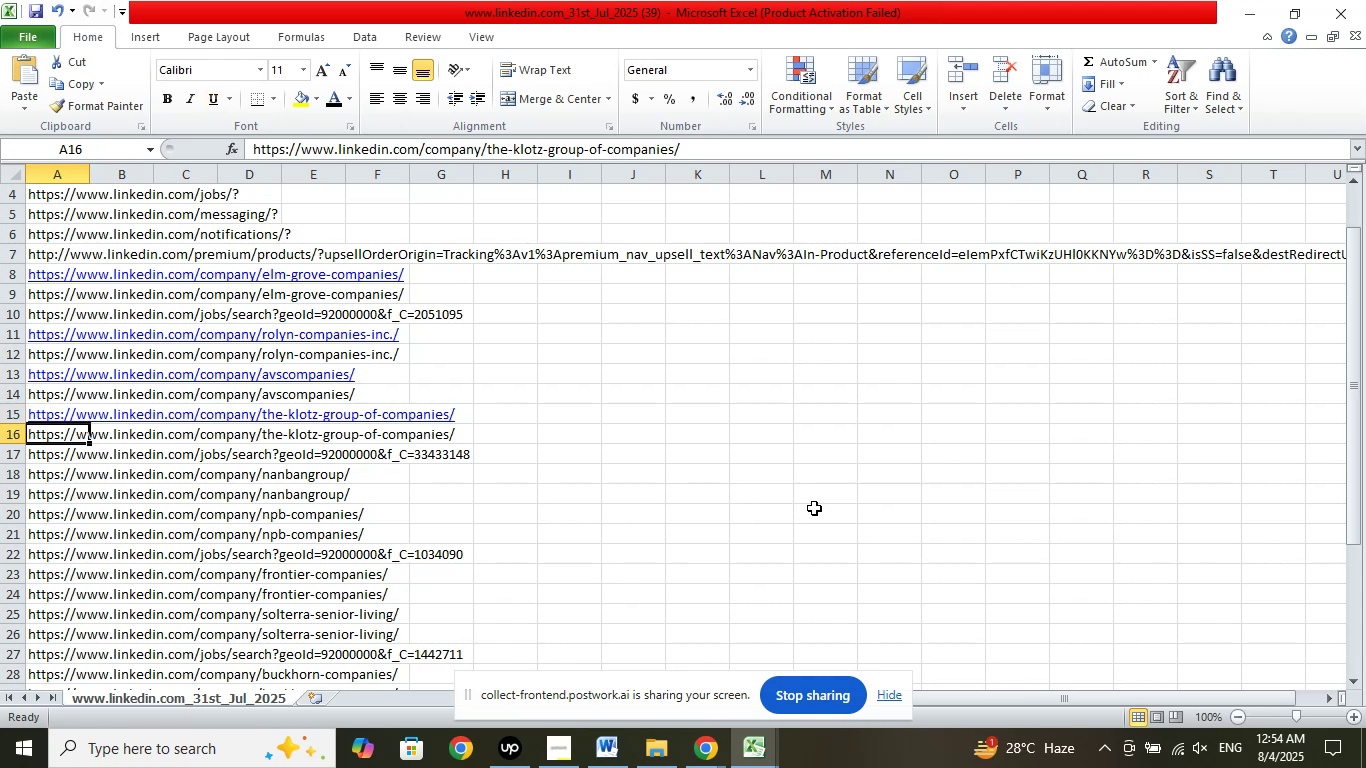 
key(ArrowDown)
 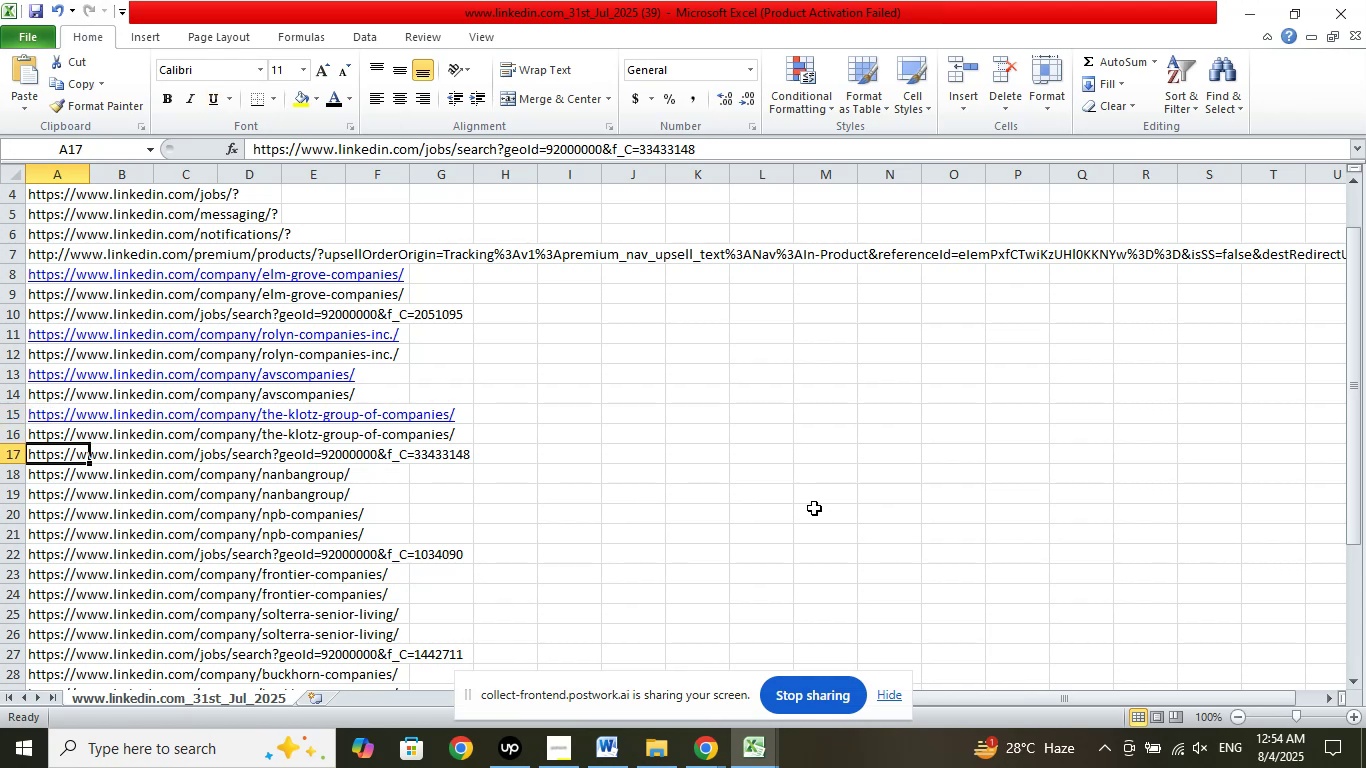 
key(ArrowDown)
 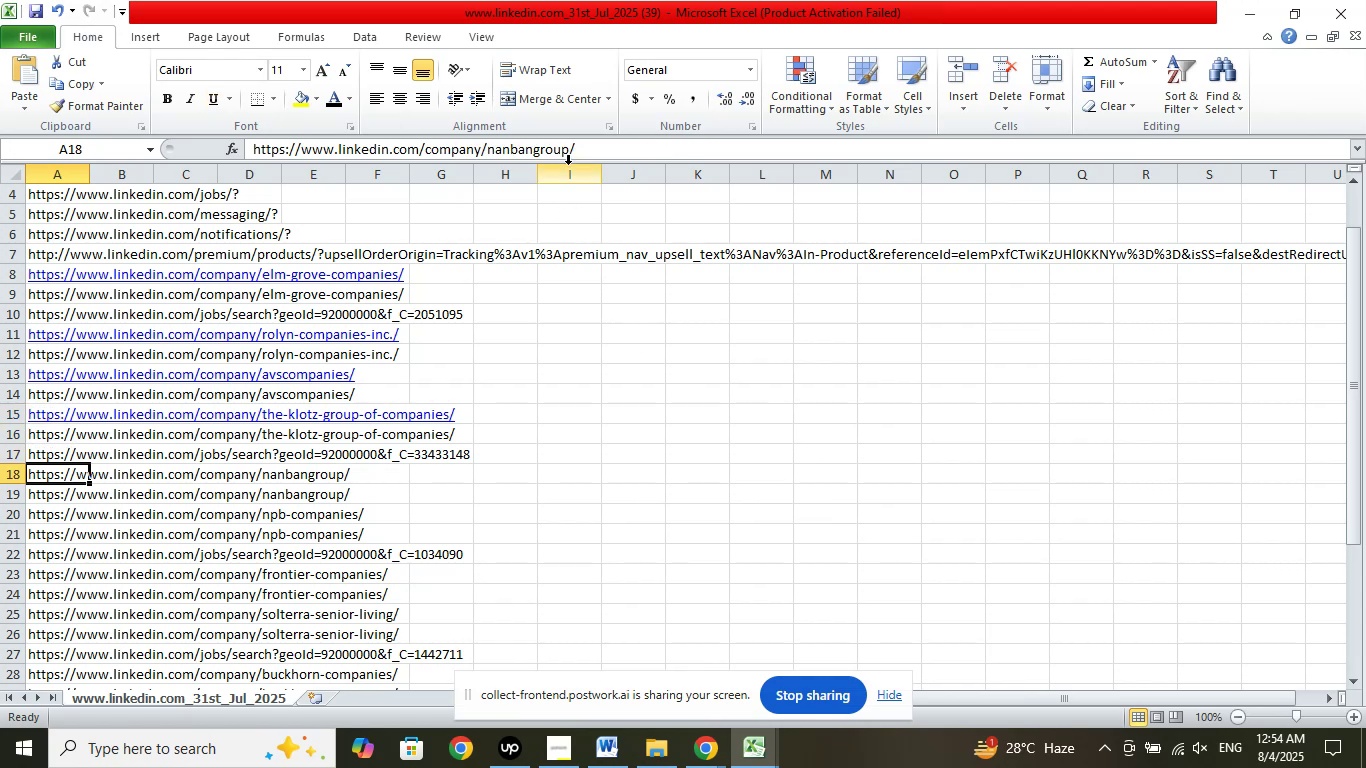 
left_click_drag(start_coordinate=[570, 153], to_coordinate=[490, 148])
 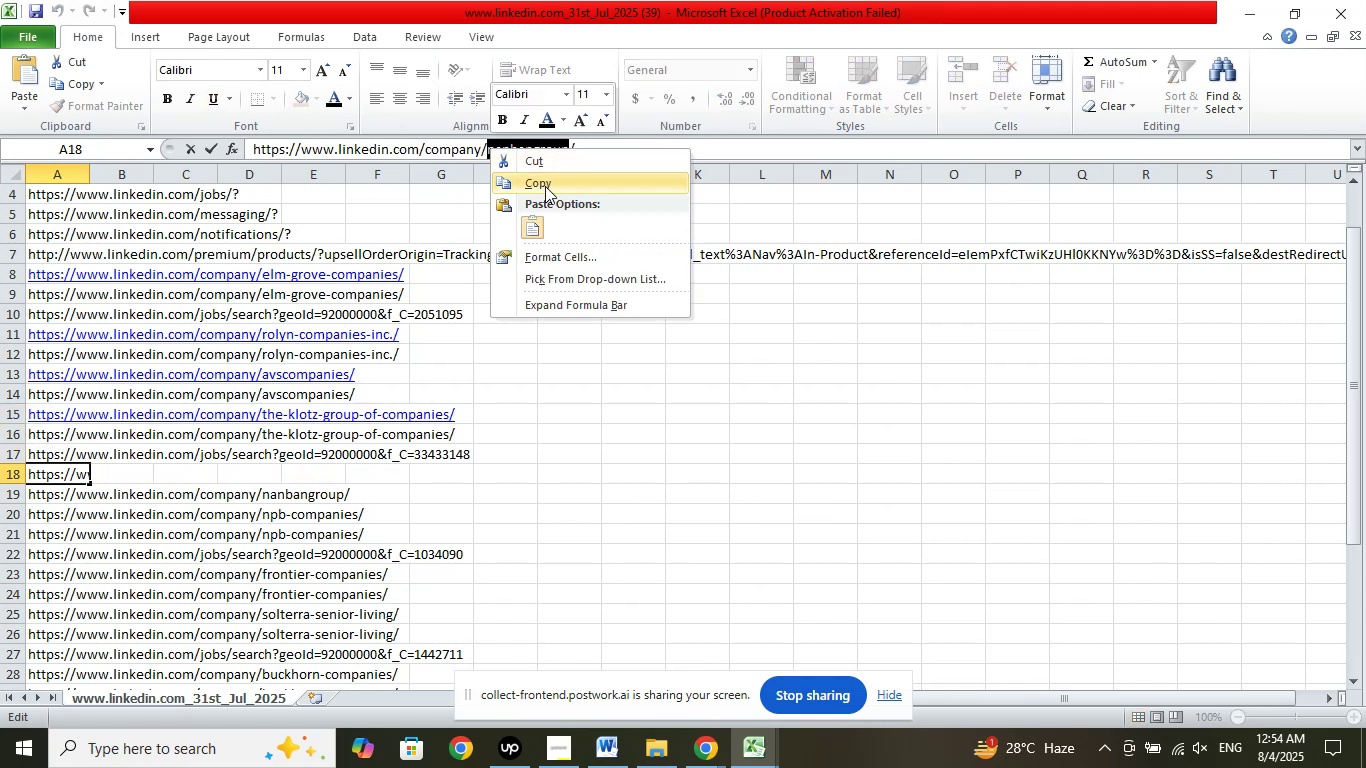 
left_click([545, 186])
 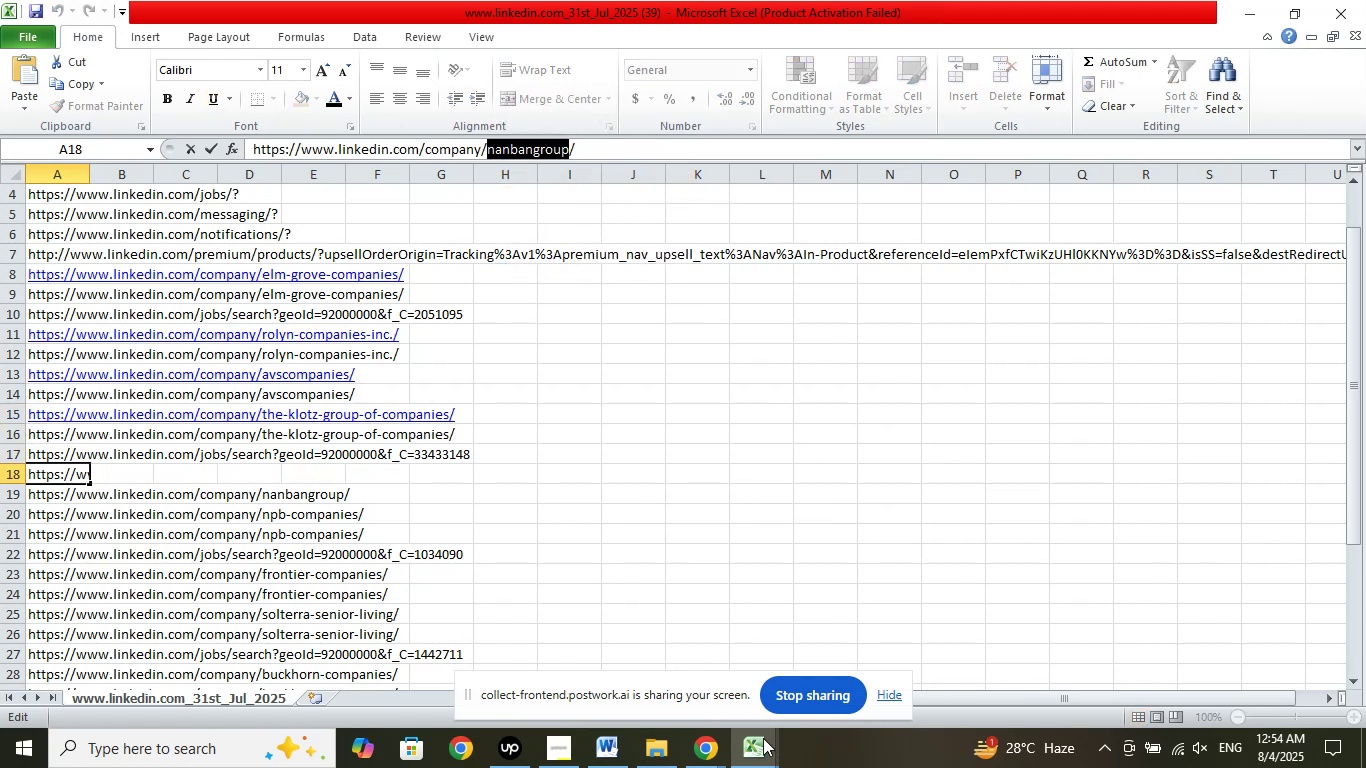 
left_click([763, 738])
 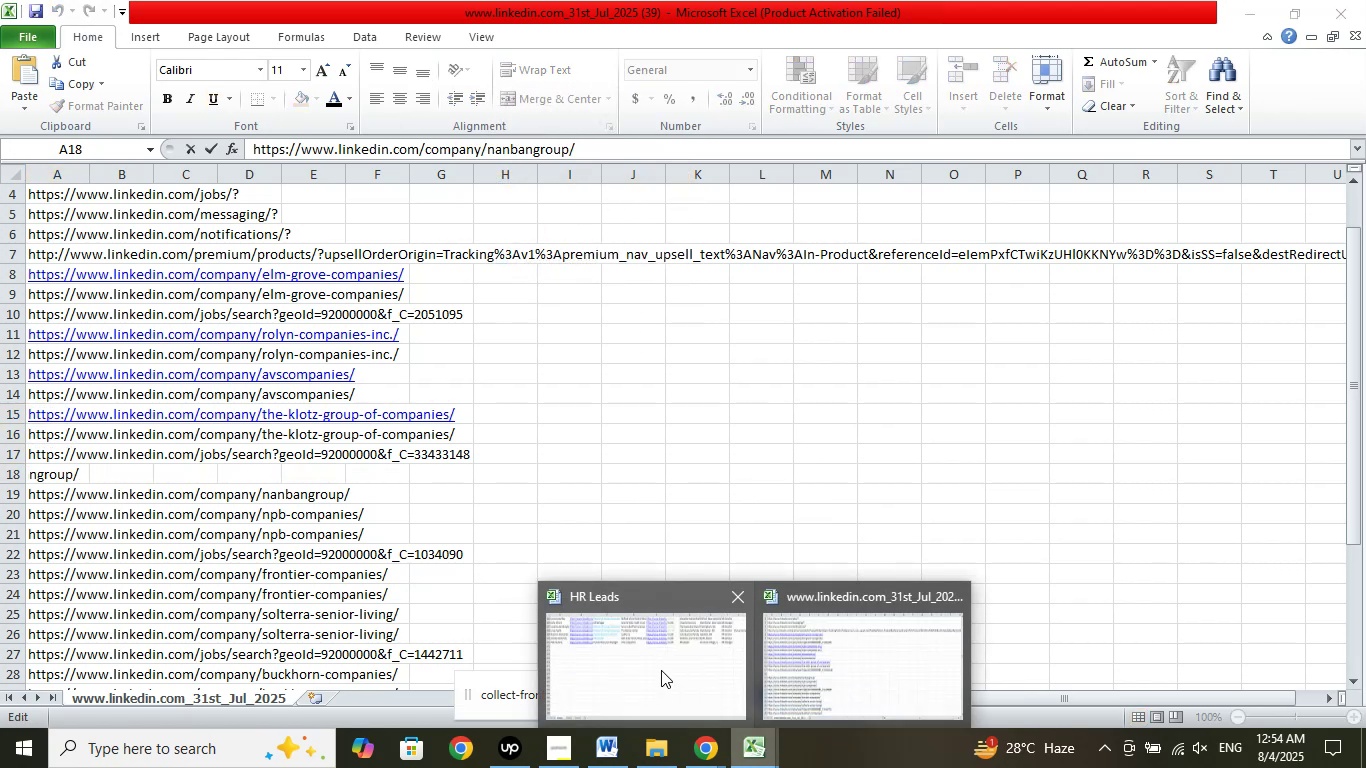 
left_click([660, 669])
 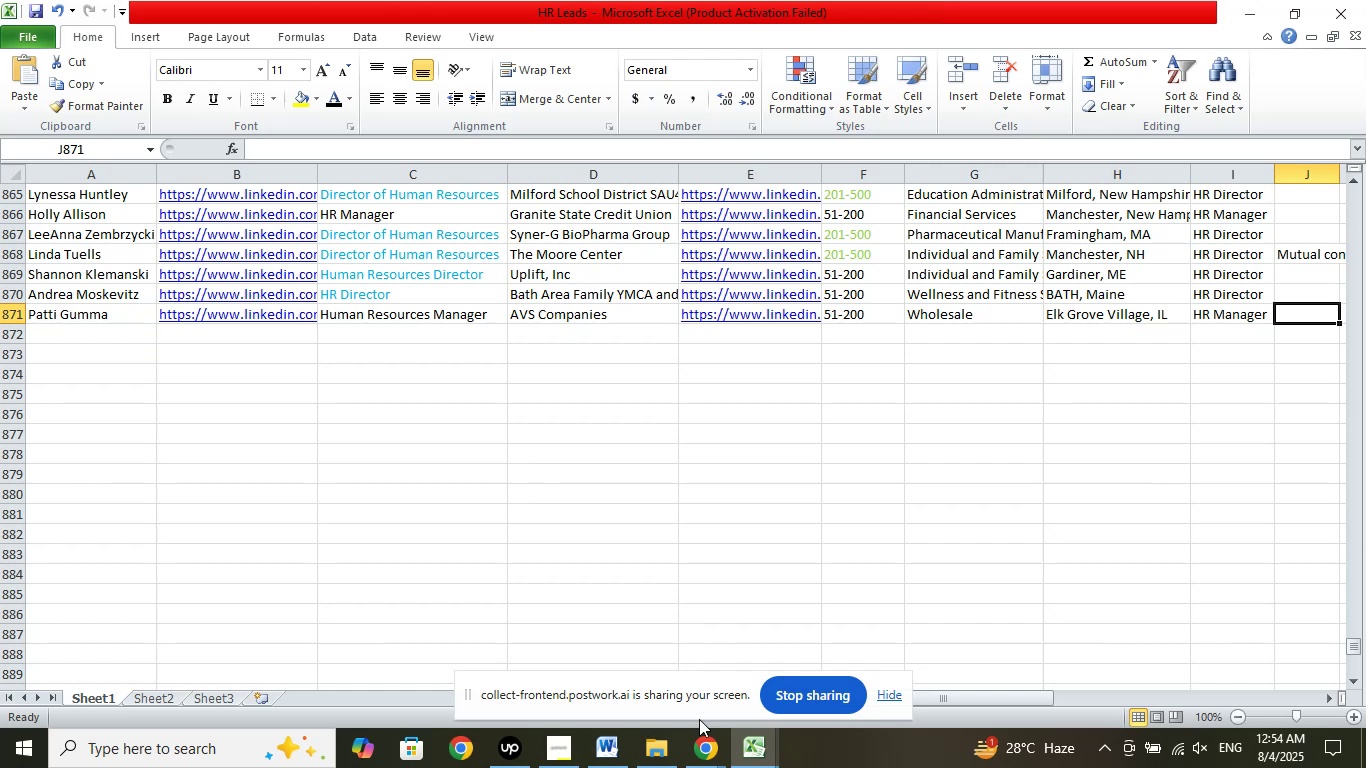 
left_click([703, 750])
 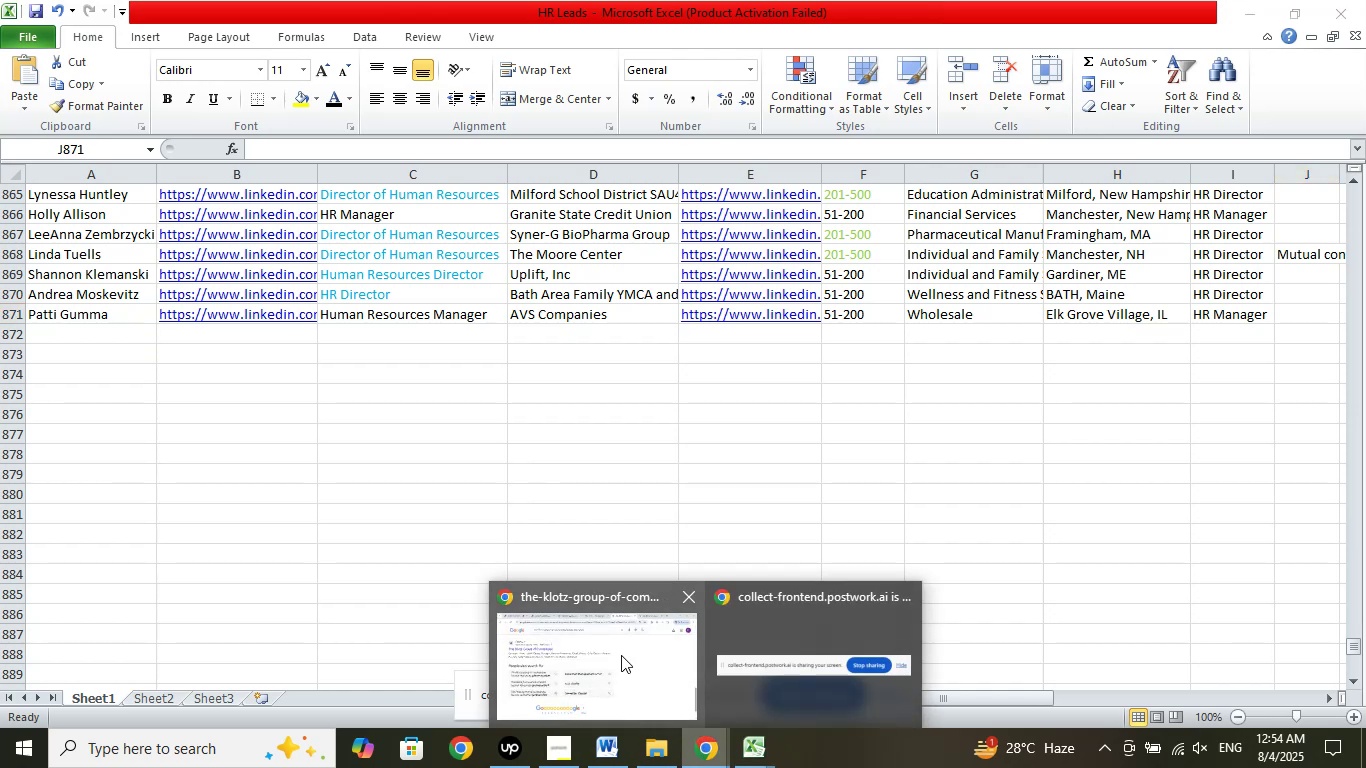 
left_click([621, 655])
 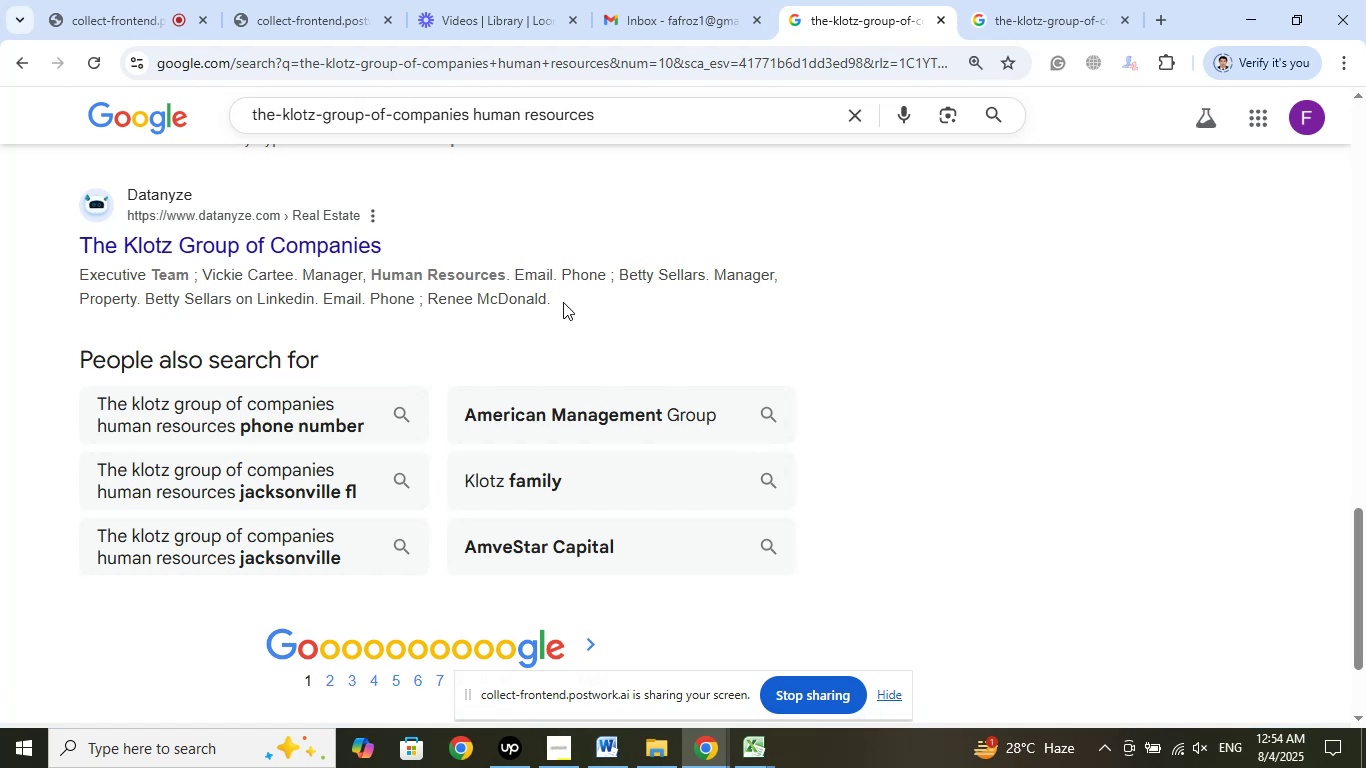 
wait(26.51)
 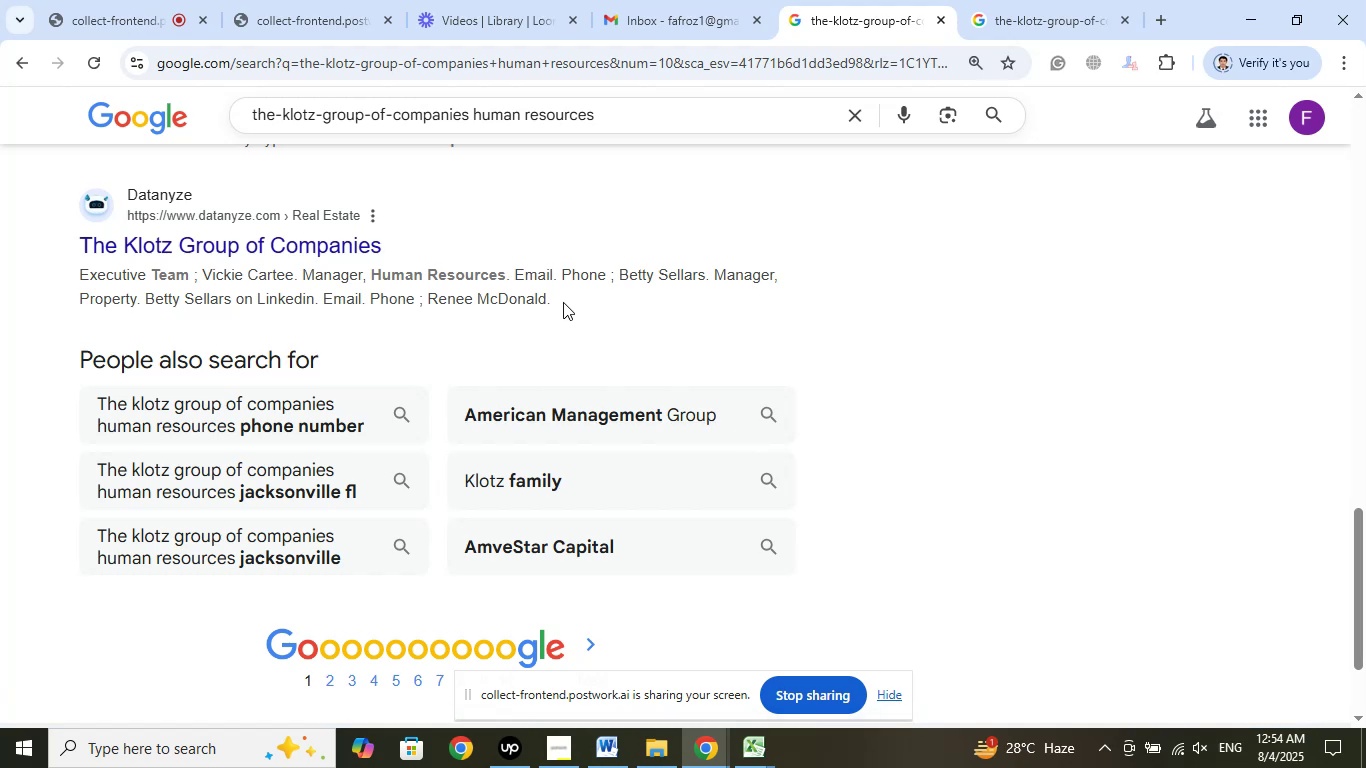 
left_click([465, 121])
 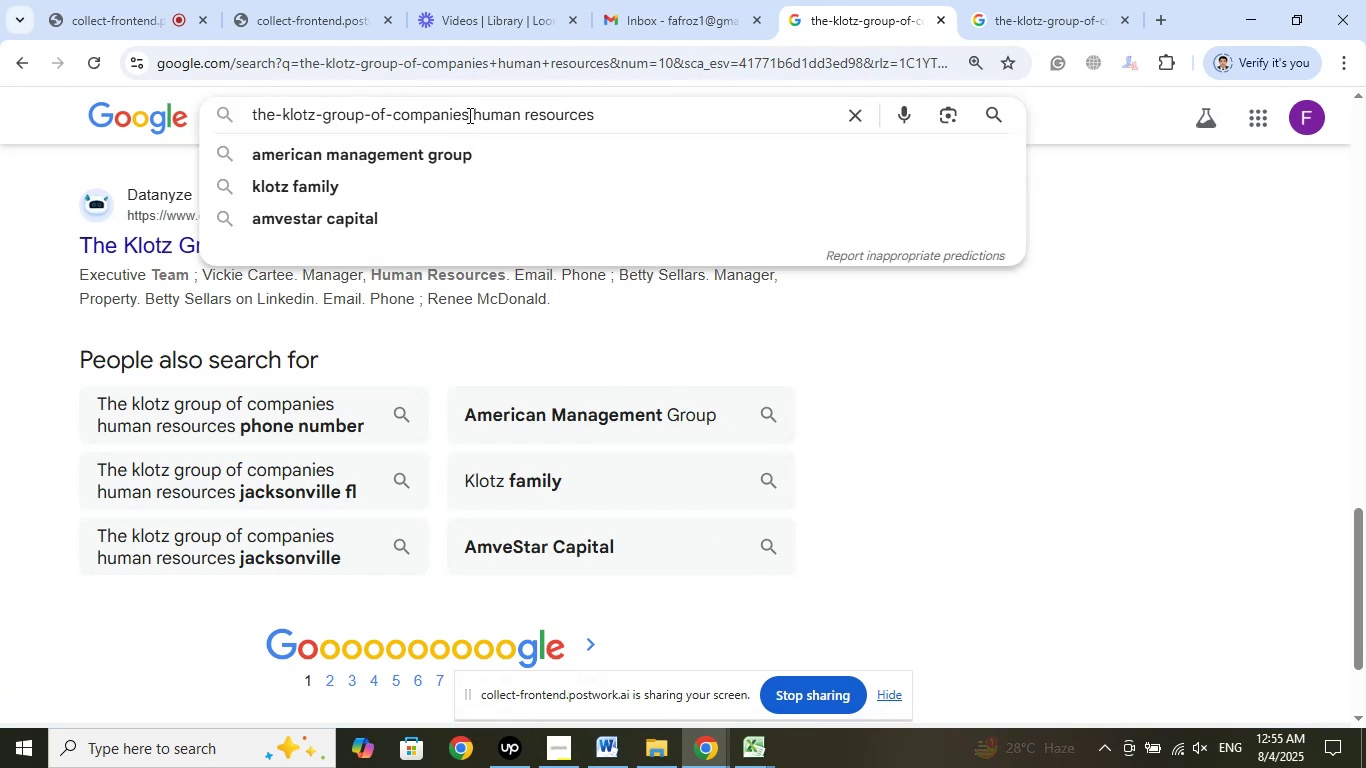 
left_click_drag(start_coordinate=[468, 115], to_coordinate=[188, 108])
 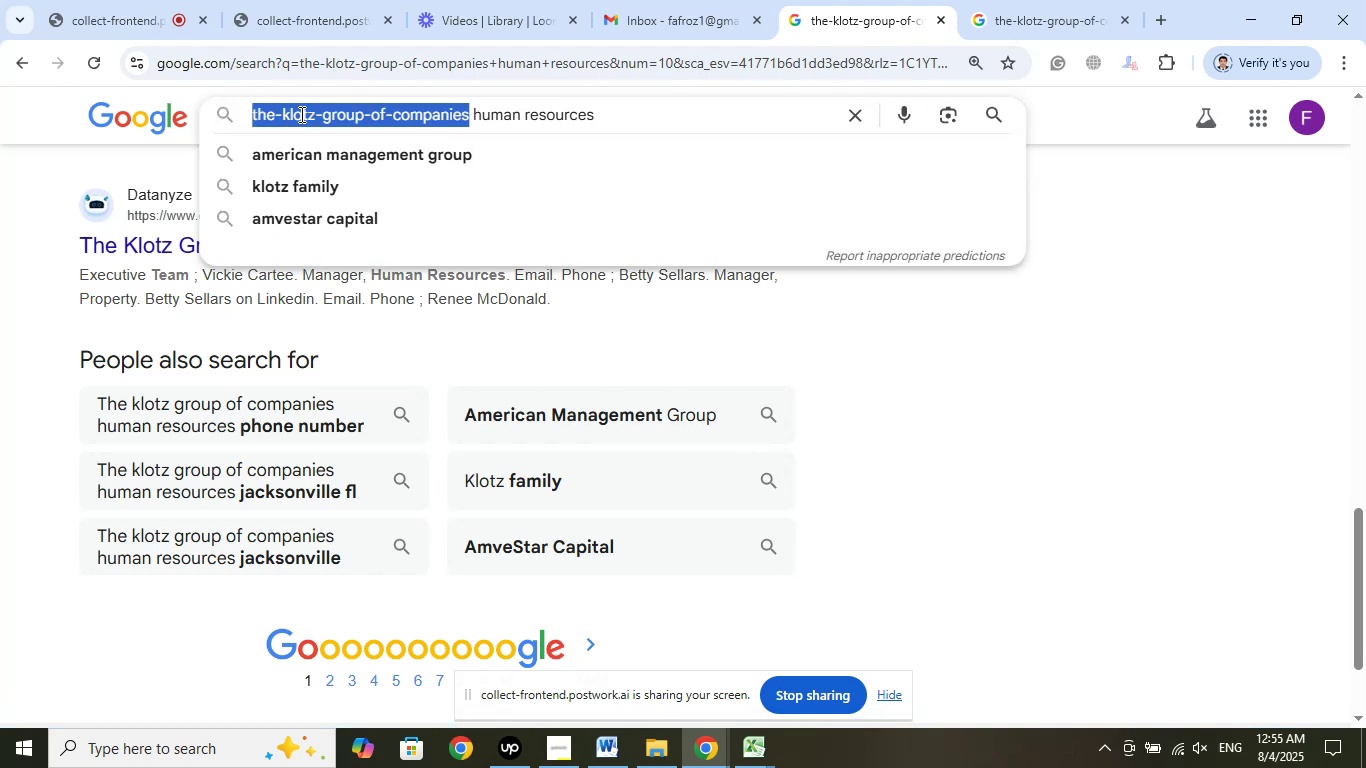 
right_click([300, 114])
 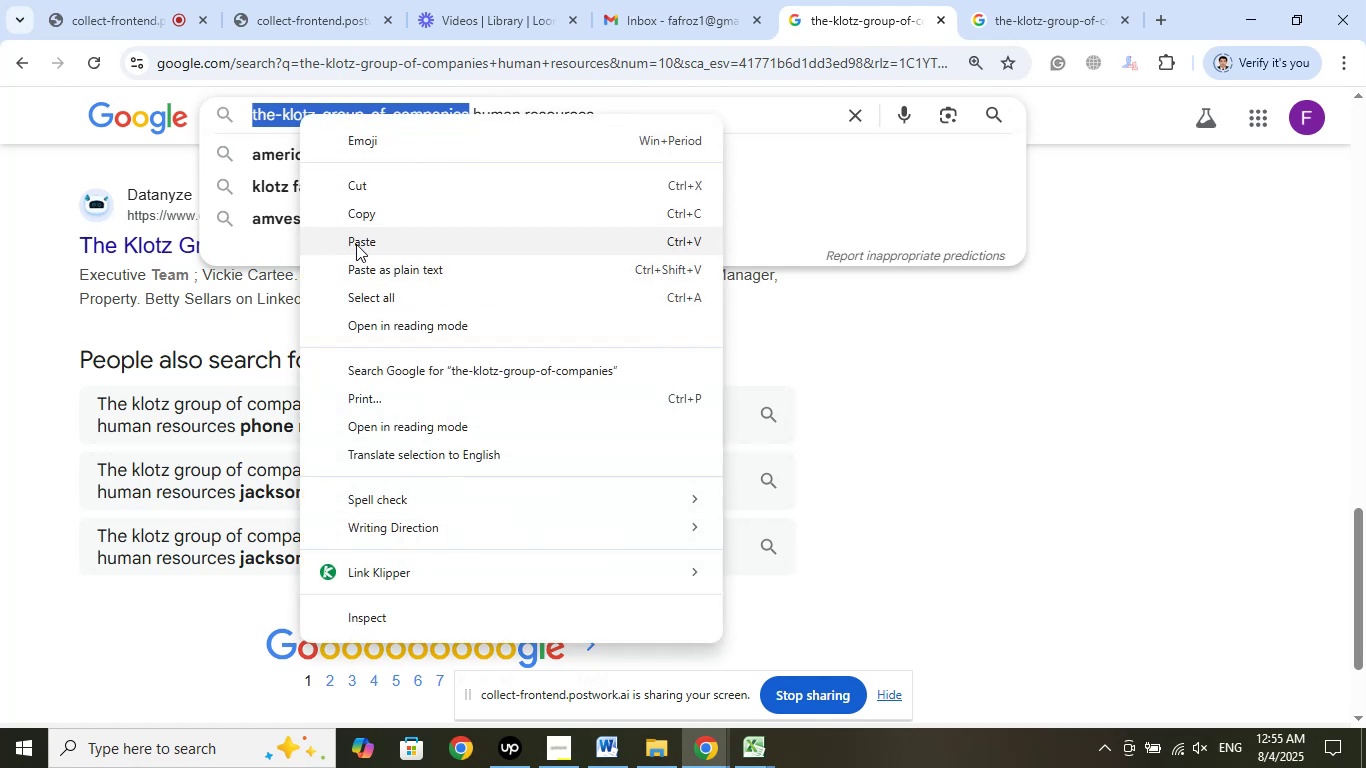 
left_click([356, 244])
 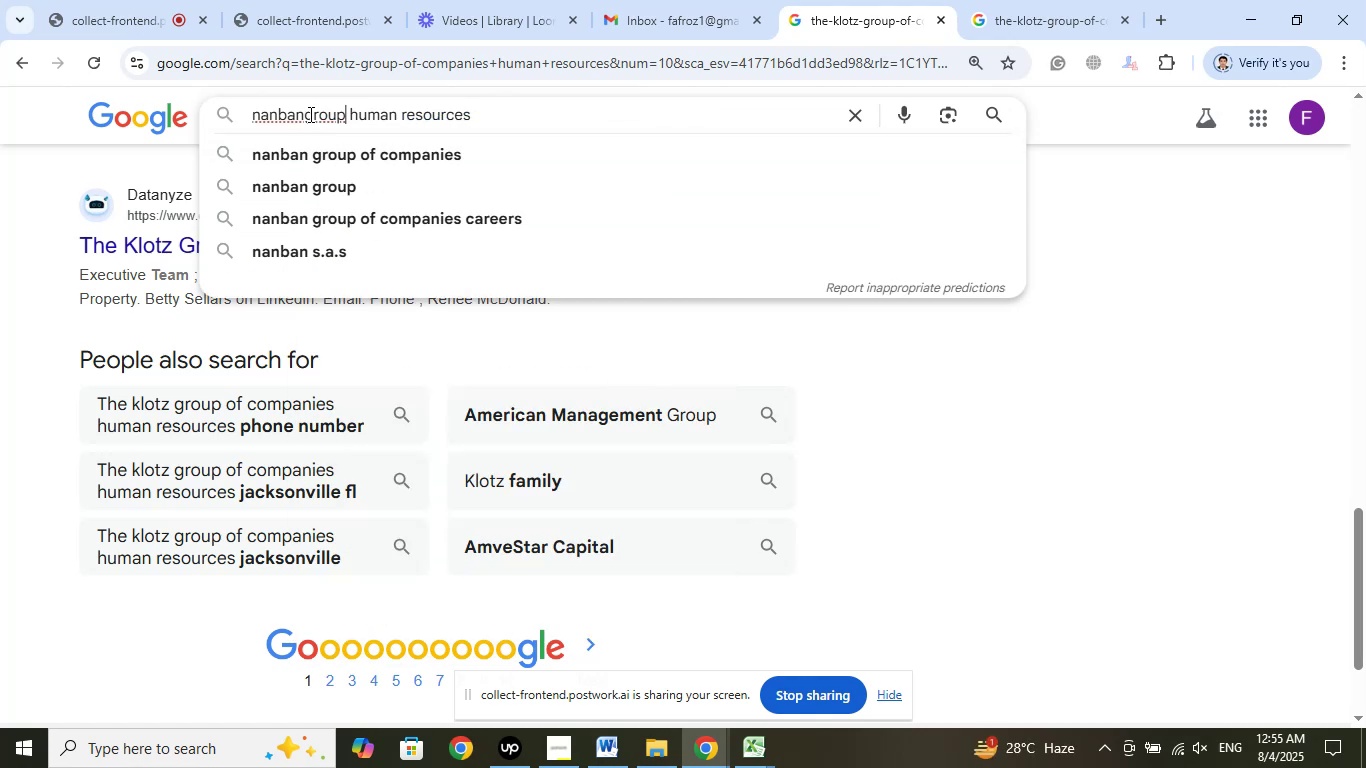 
left_click([304, 115])
 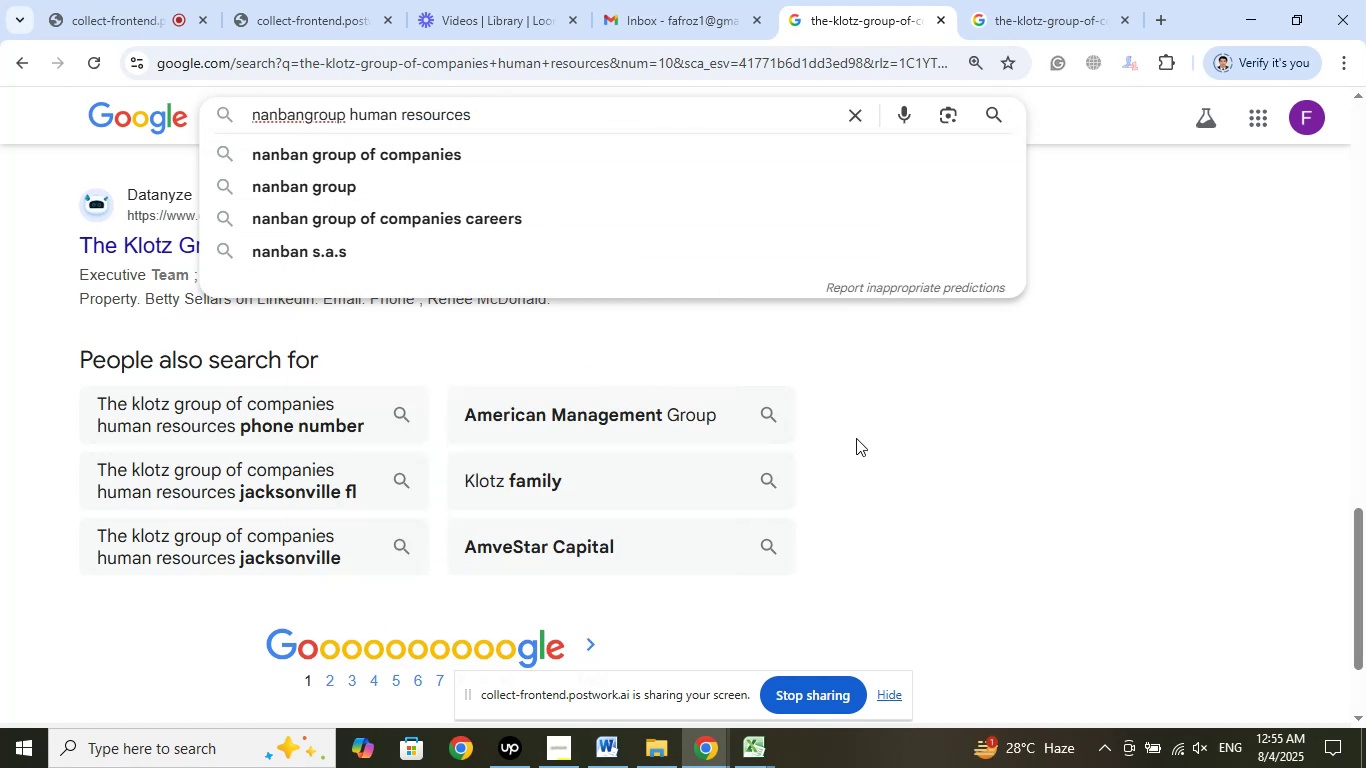 
key(Space)
 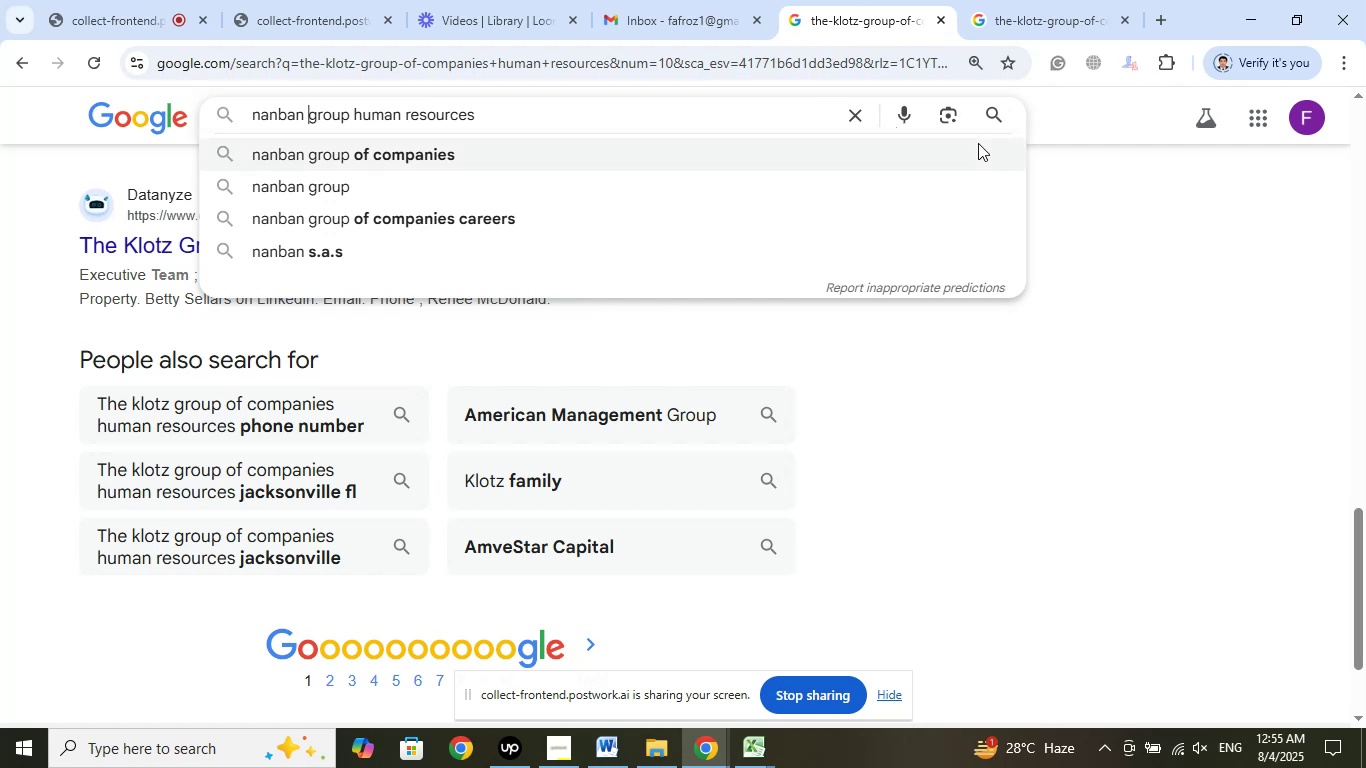 
wait(5.99)
 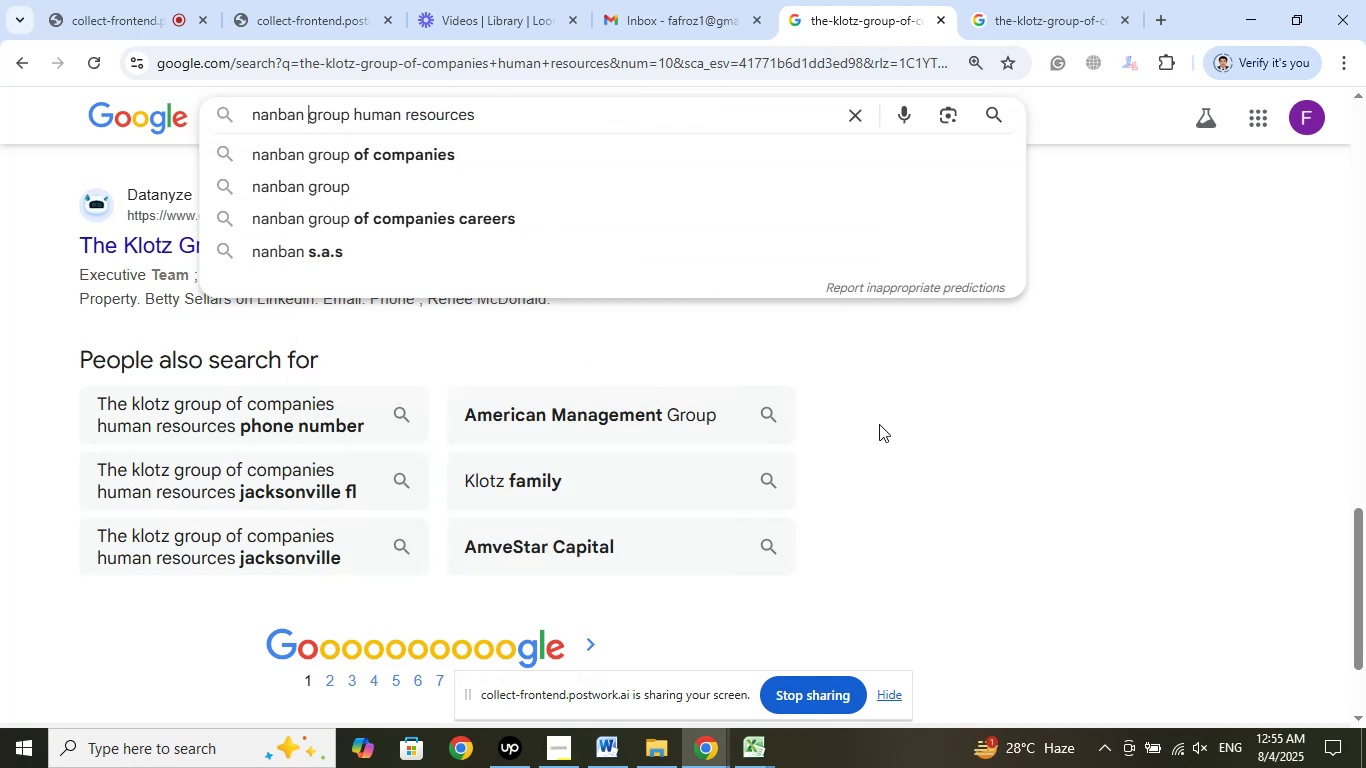 
left_click([993, 119])
 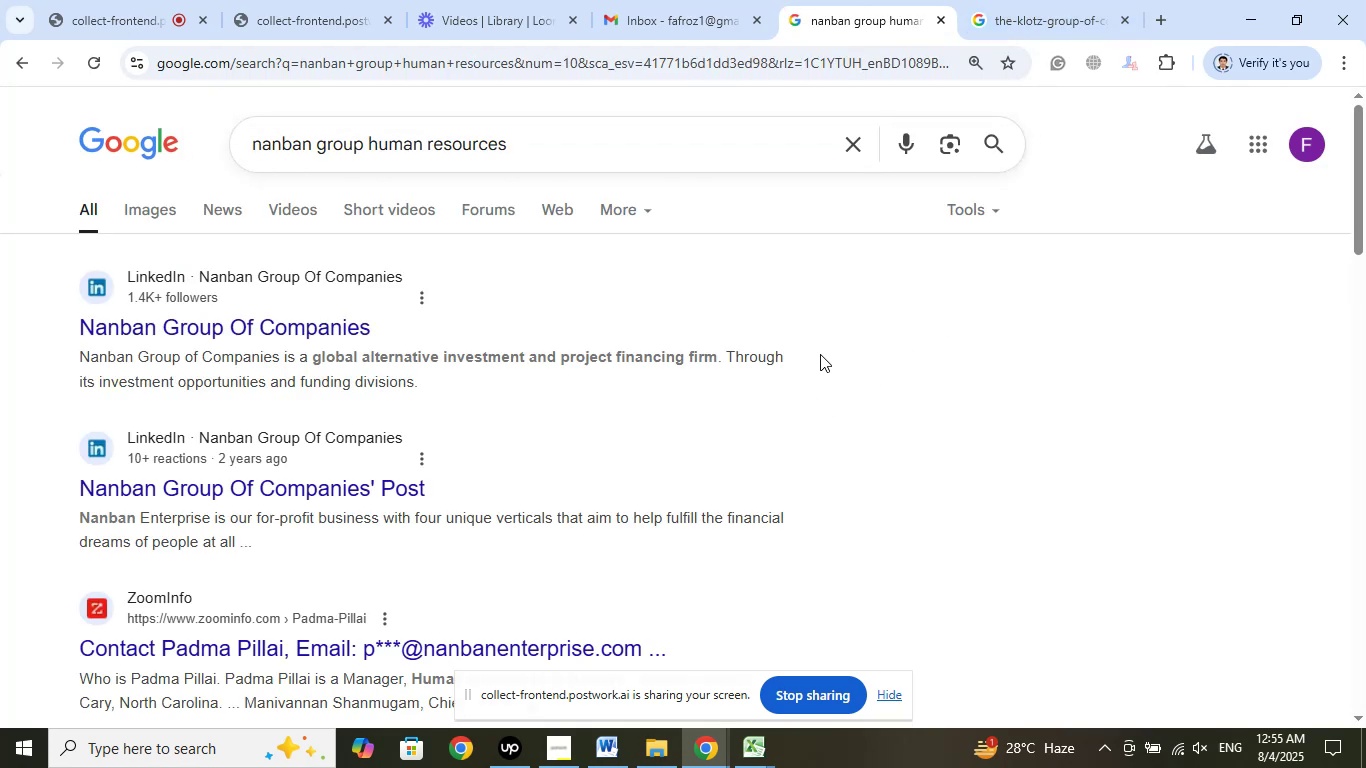 
wait(5.01)
 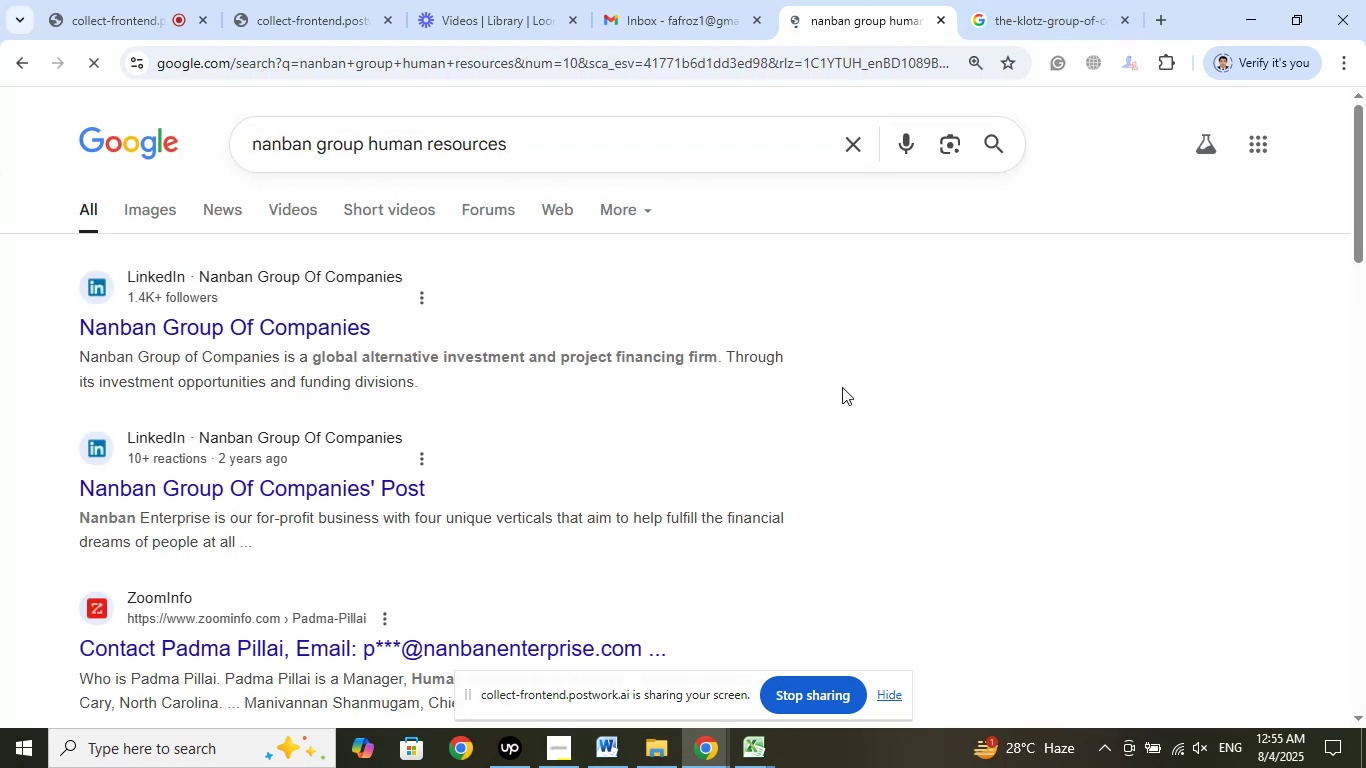 
scroll: coordinate [964, 345], scroll_direction: down, amount: 6.0
 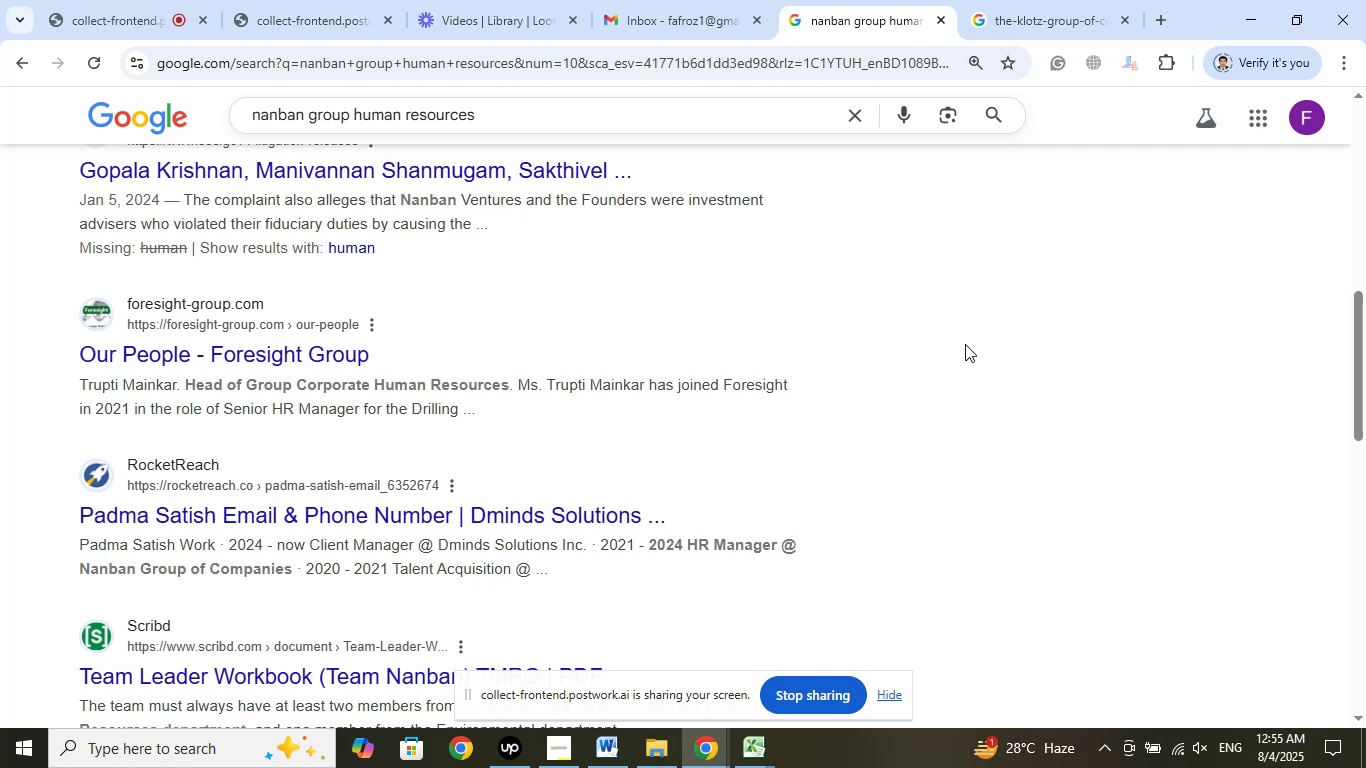 
wait(16.84)
 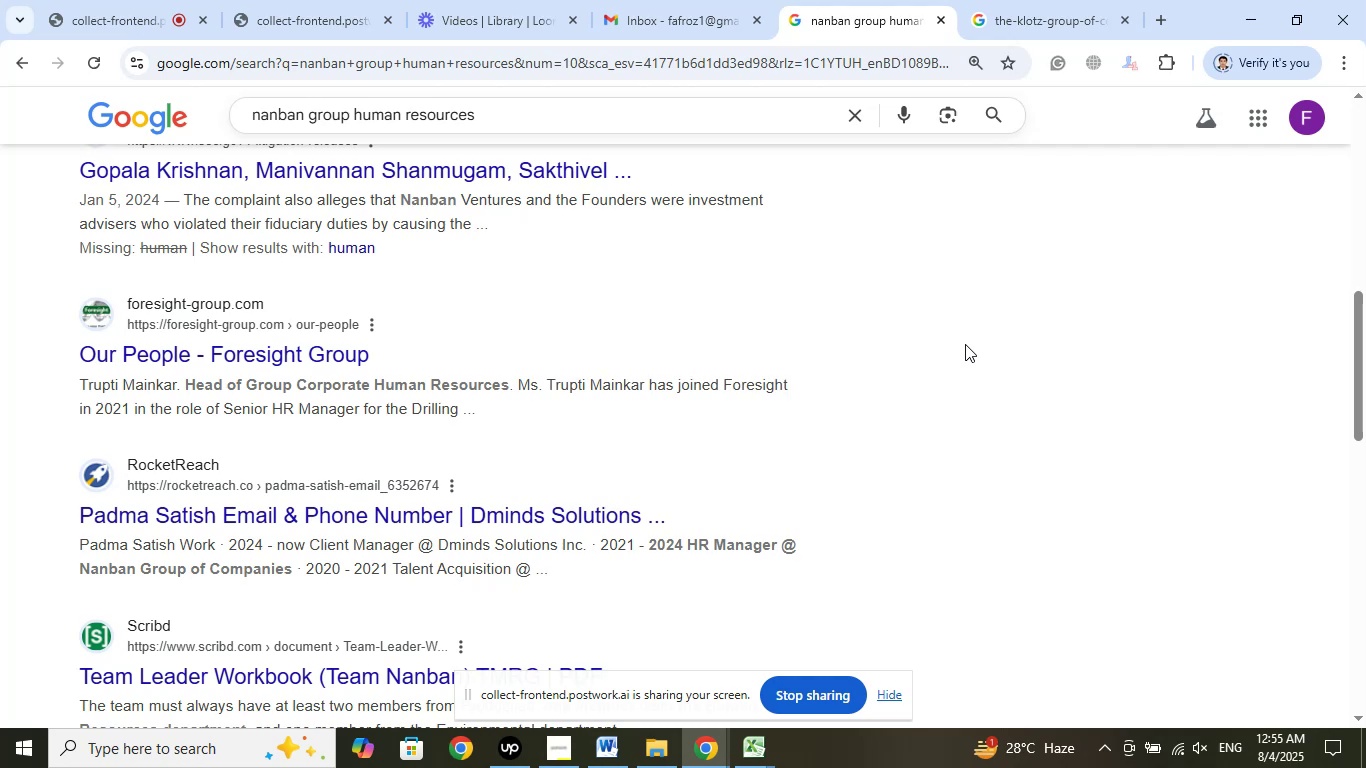 
left_click_drag(start_coordinate=[479, 143], to_coordinate=[190, 133])
 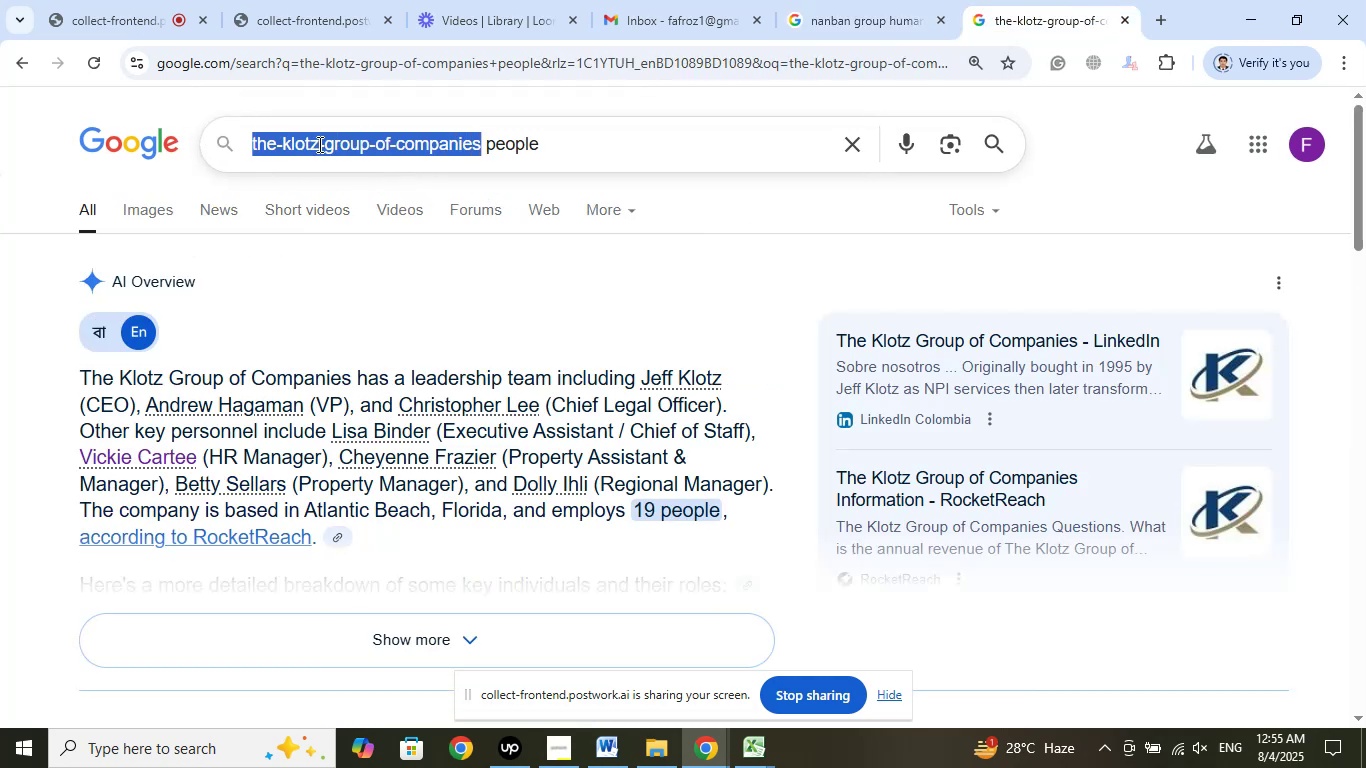 
right_click([318, 144])
 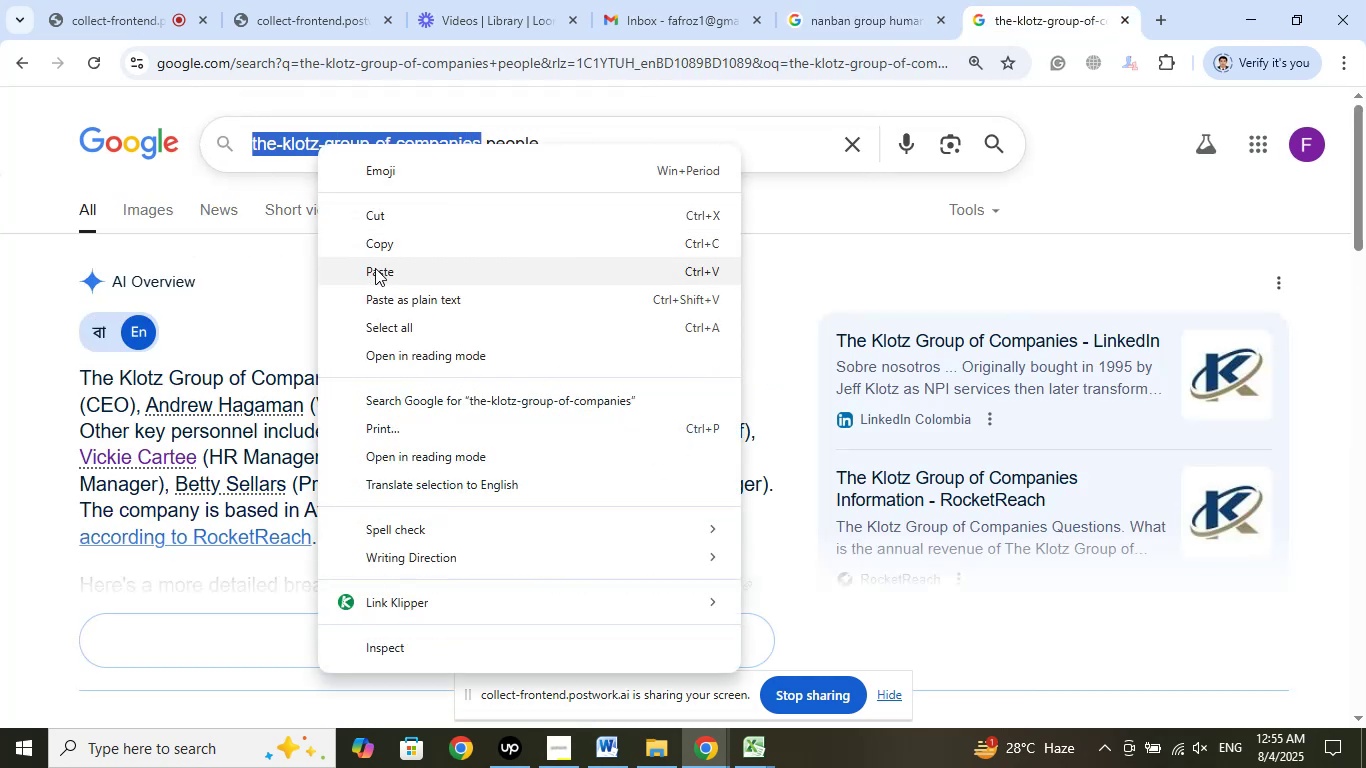 
left_click([375, 268])
 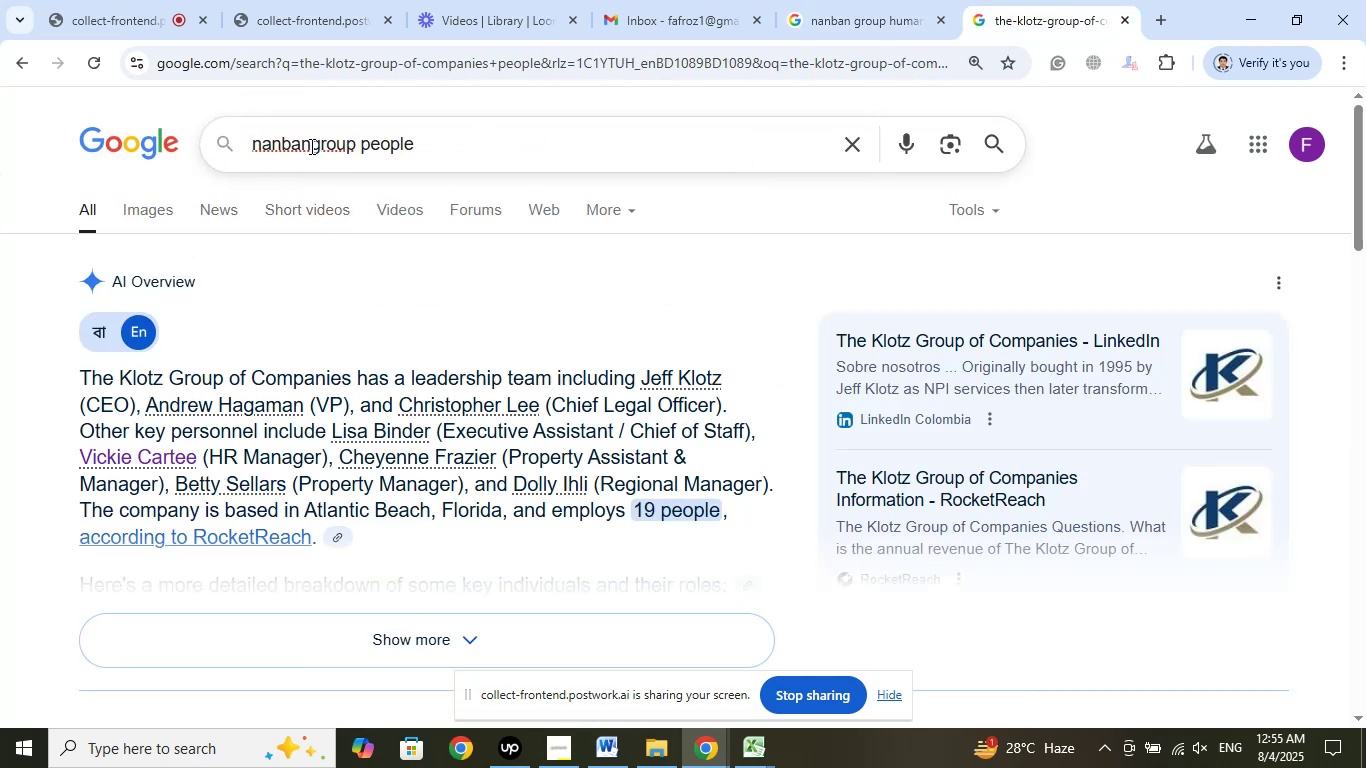 
left_click([310, 146])
 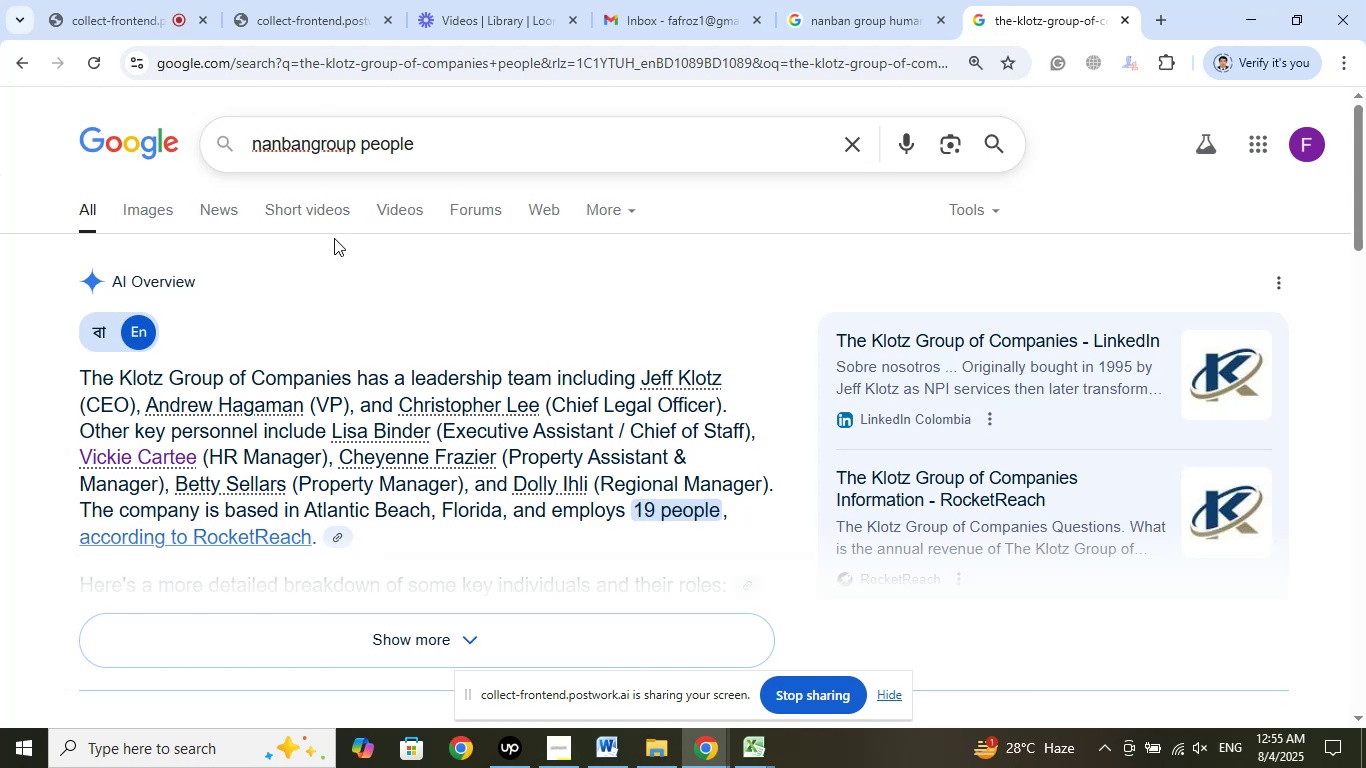 
key(Space)
 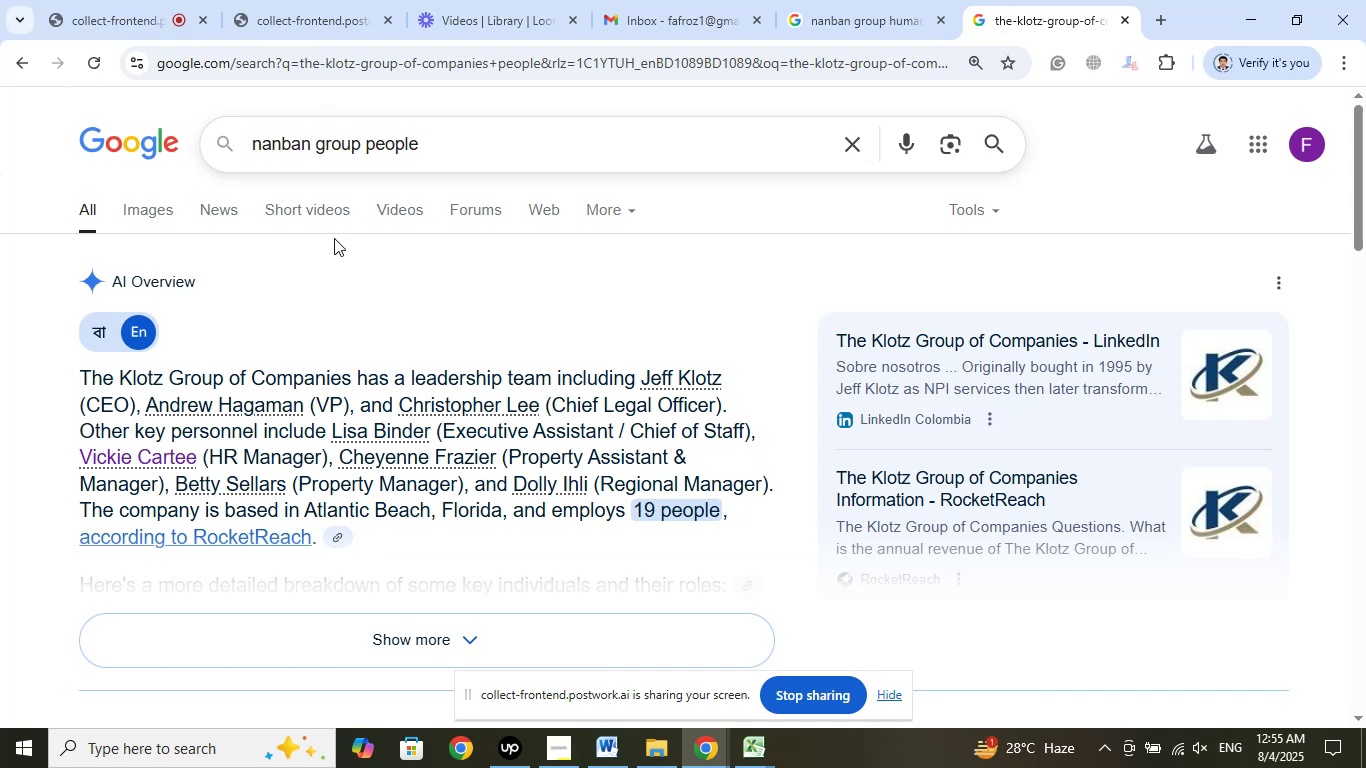 
key(Enter)
 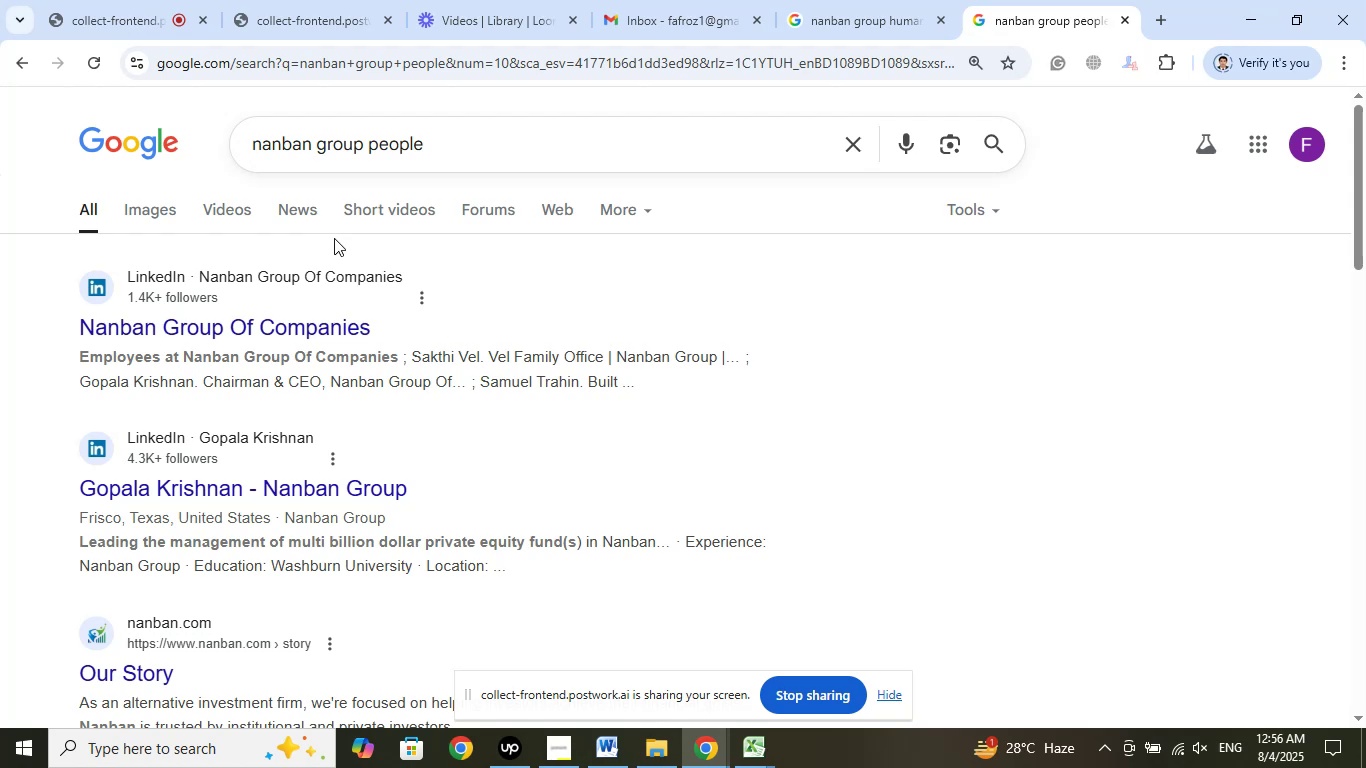 
wait(40.73)
 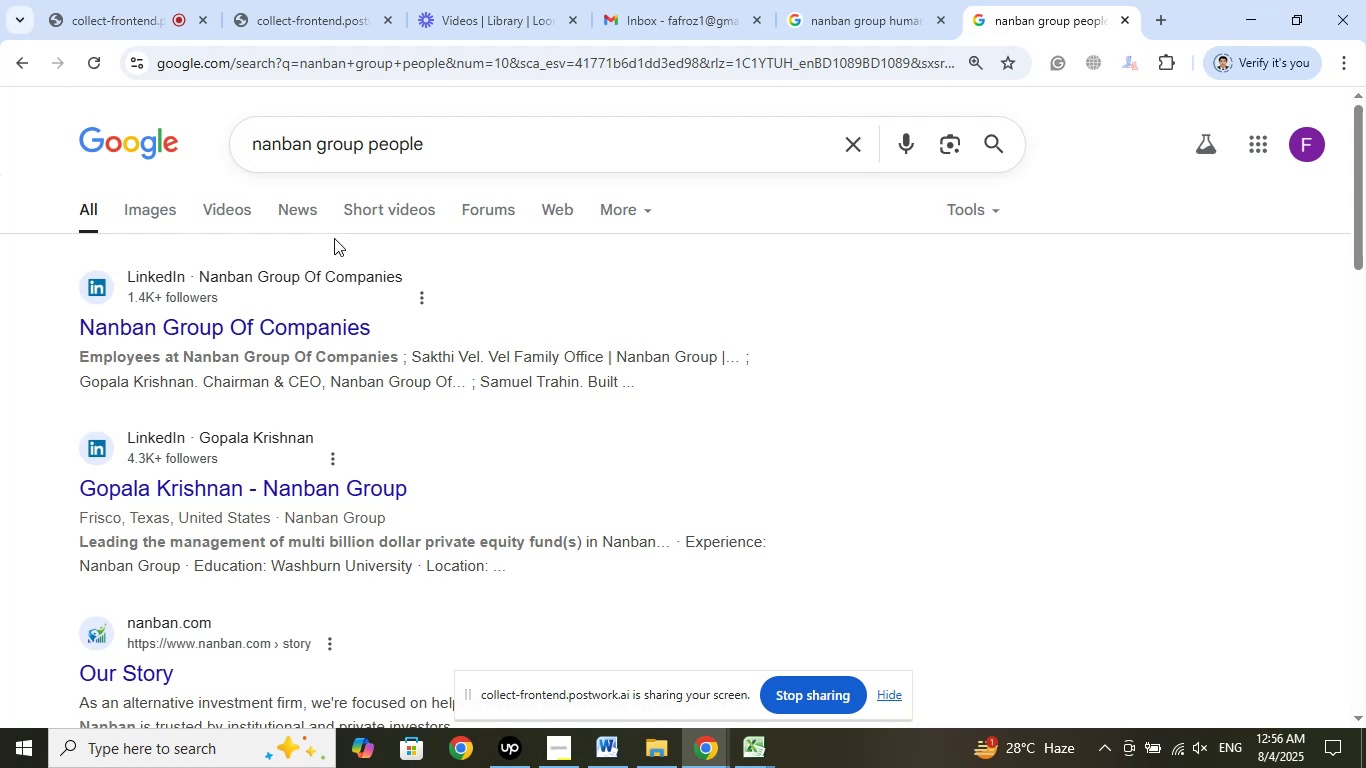 
left_click([124, 0])
 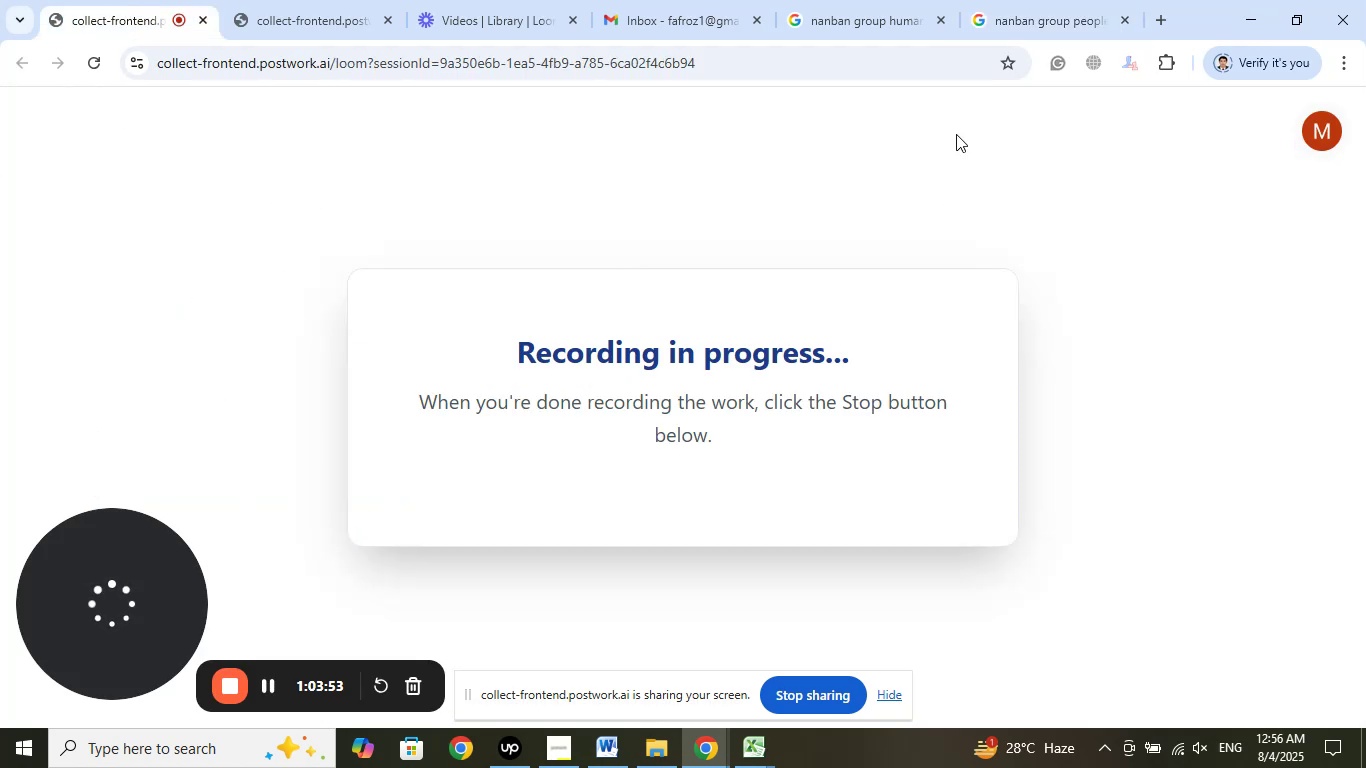 
left_click([1007, 0])
 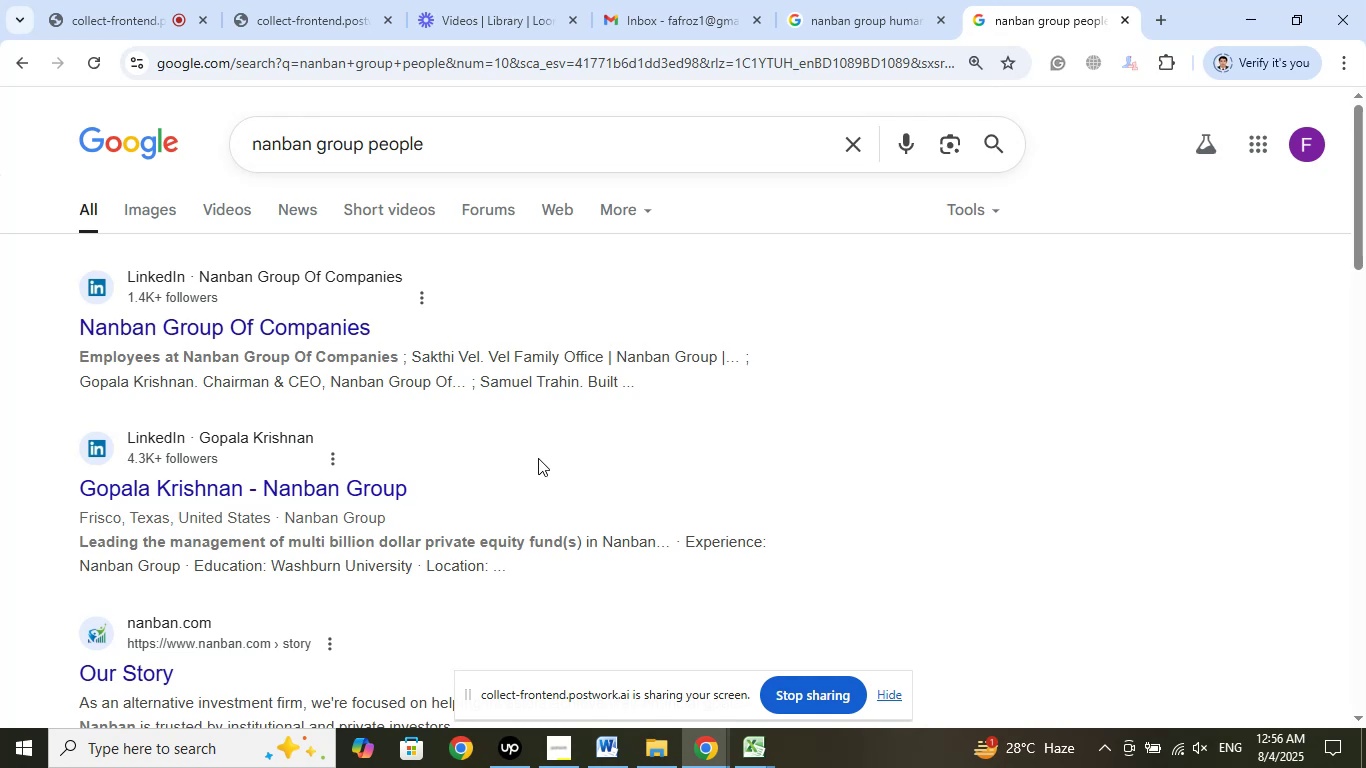 
wait(12.61)
 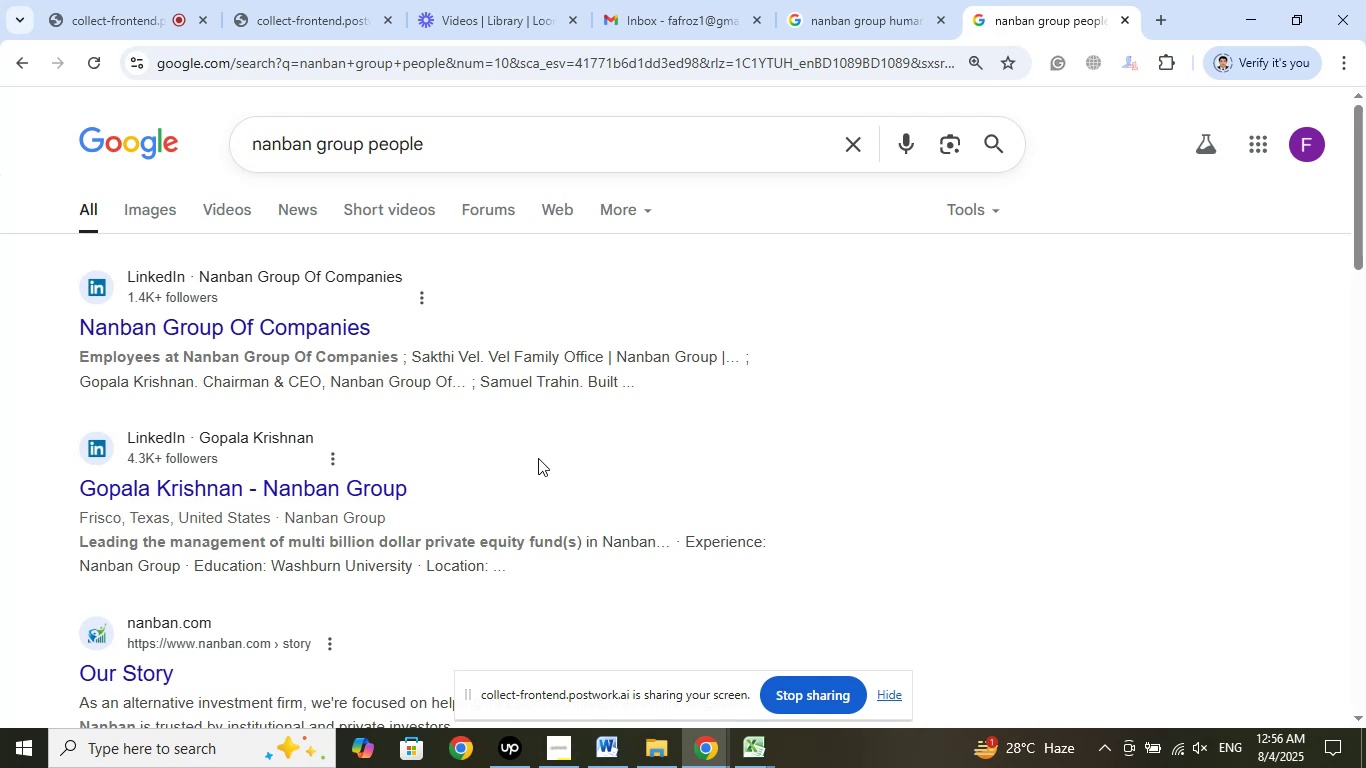 
scroll: coordinate [779, 416], scroll_direction: down, amount: 6.0
 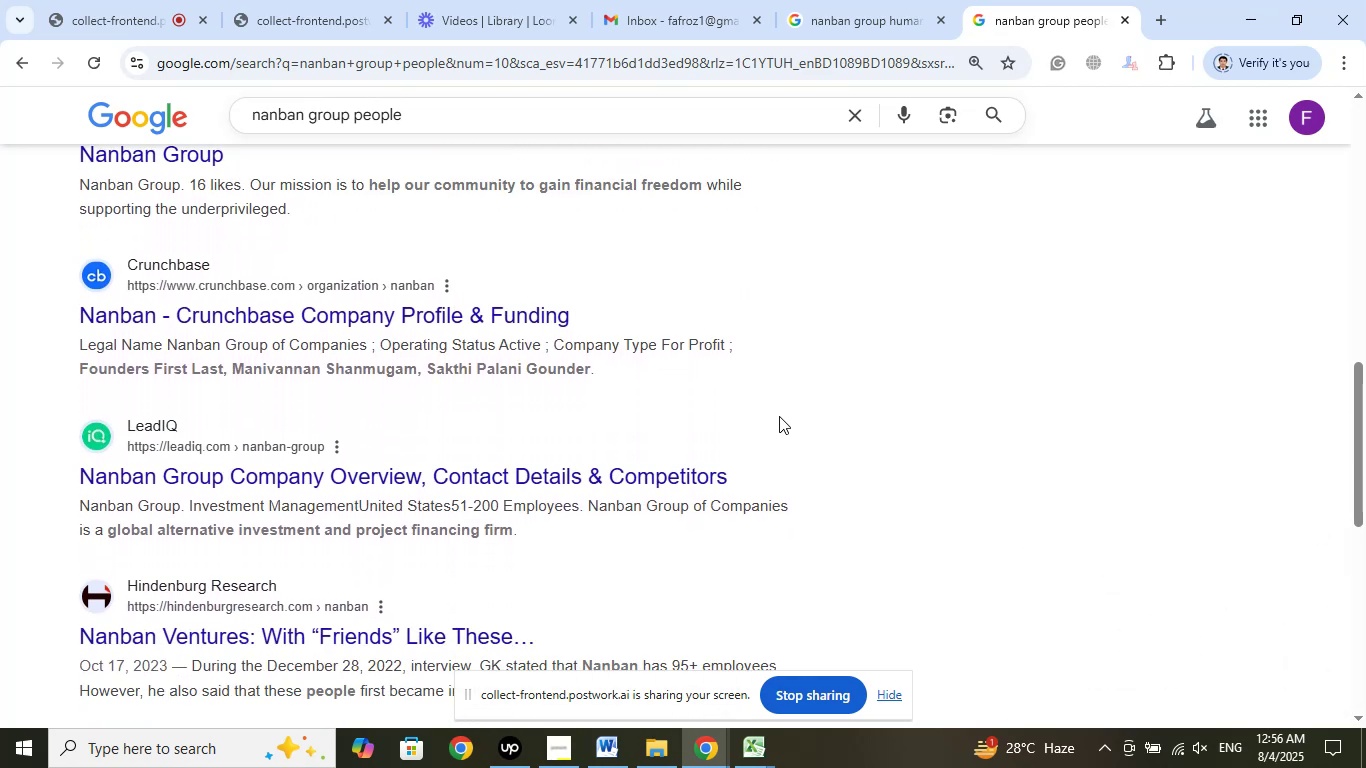 
scroll: coordinate [803, 378], scroll_direction: up, amount: 18.0
 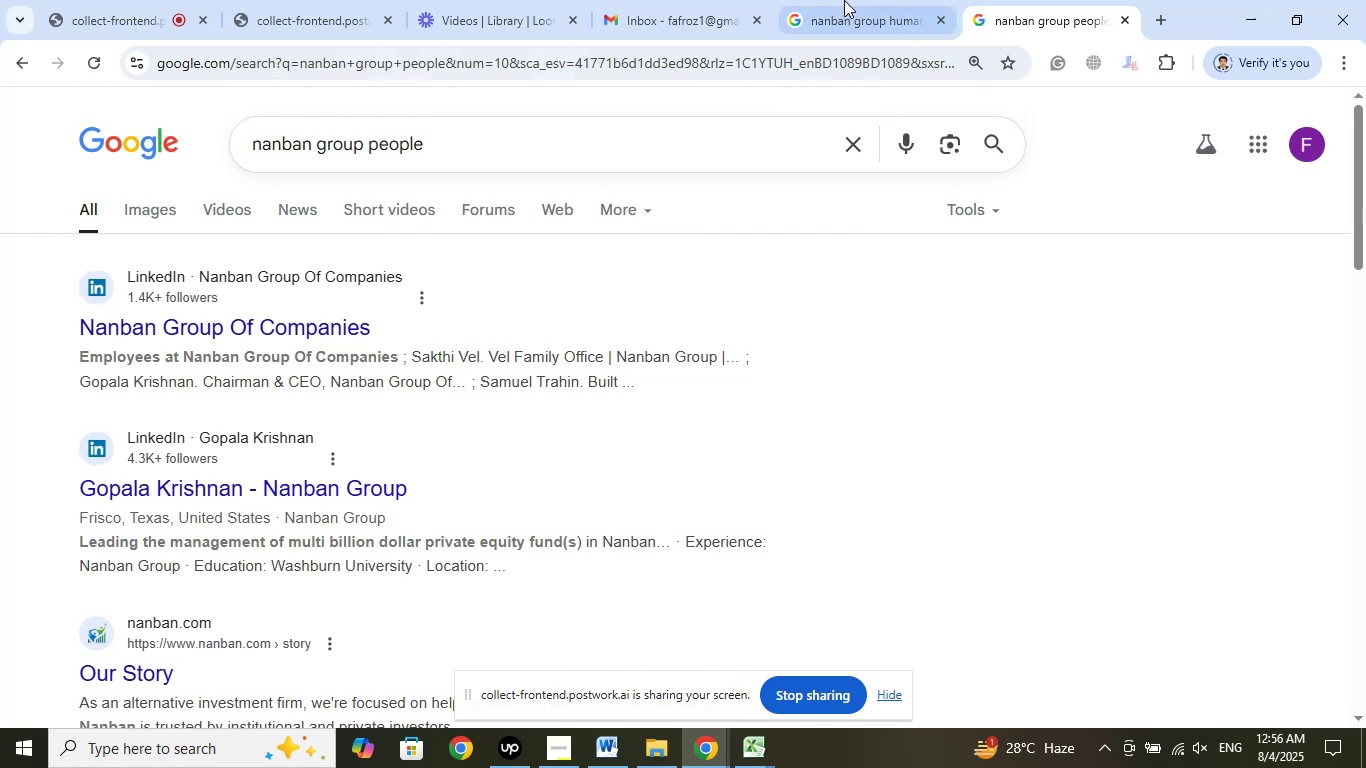 
left_click([846, 0])
 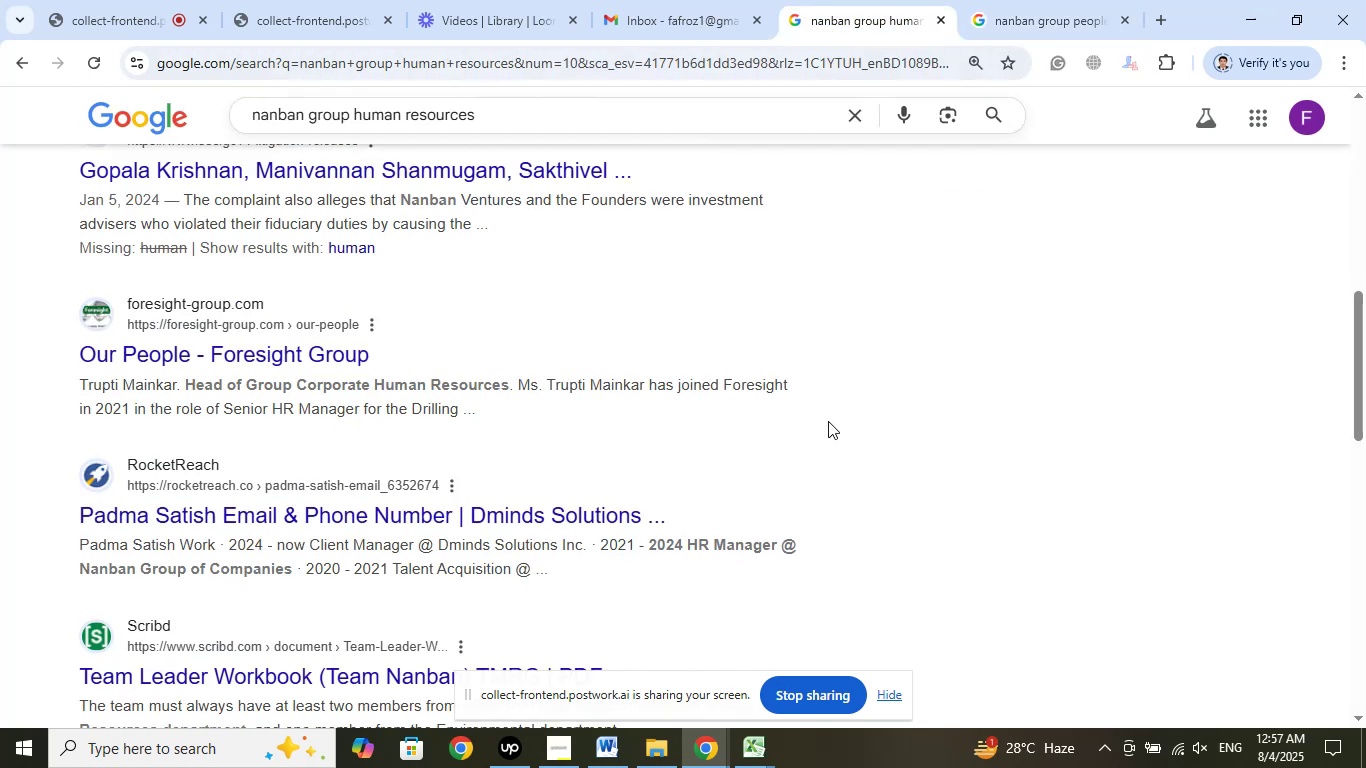 
wait(6.24)
 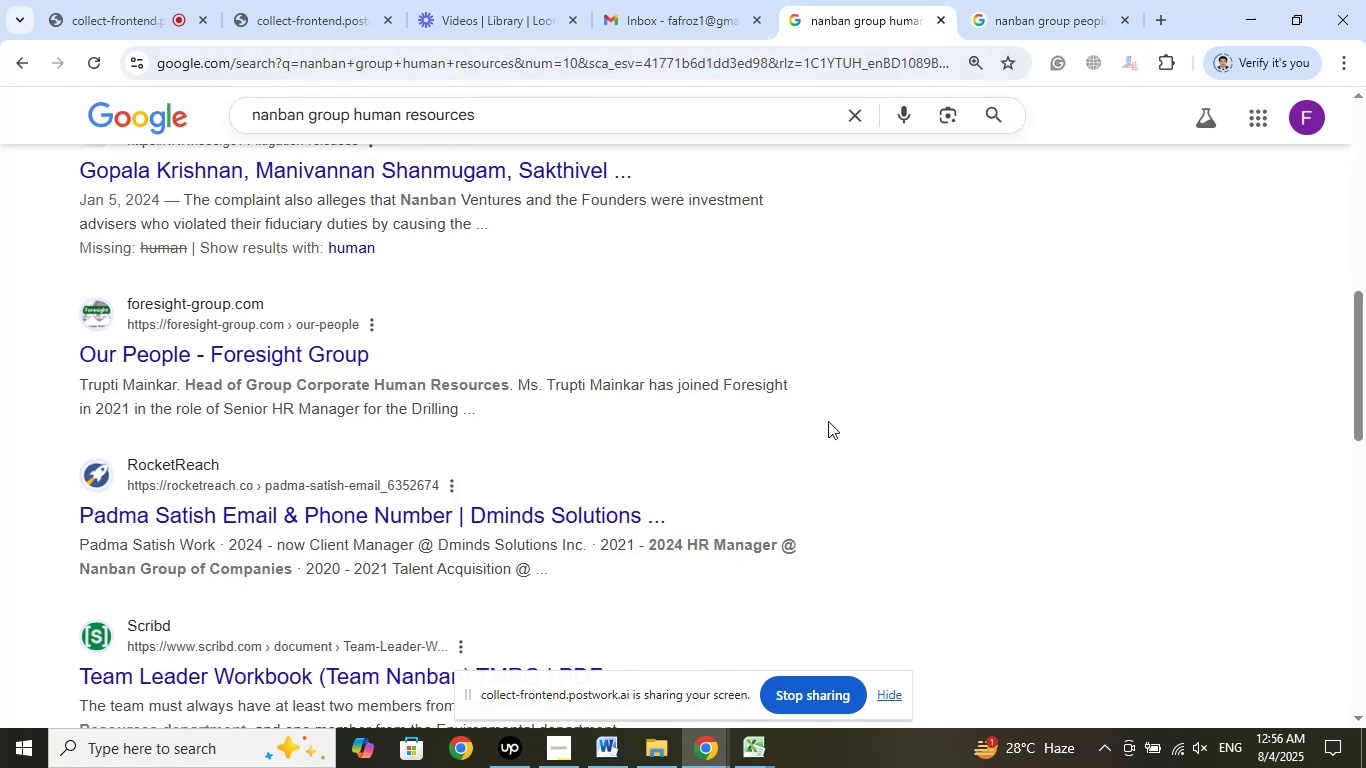 
scroll: coordinate [828, 421], scroll_direction: up, amount: 1.0
 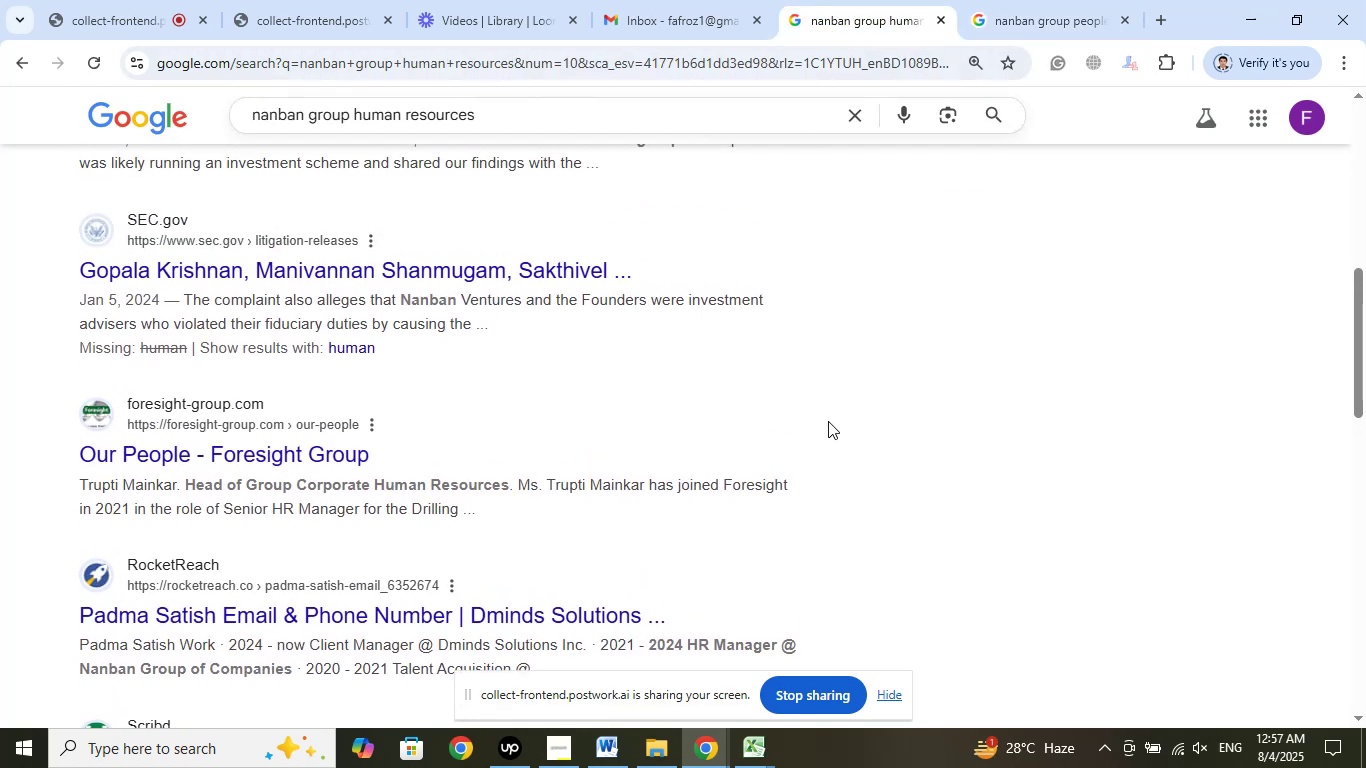 
scroll: coordinate [828, 421], scroll_direction: down, amount: 1.0
 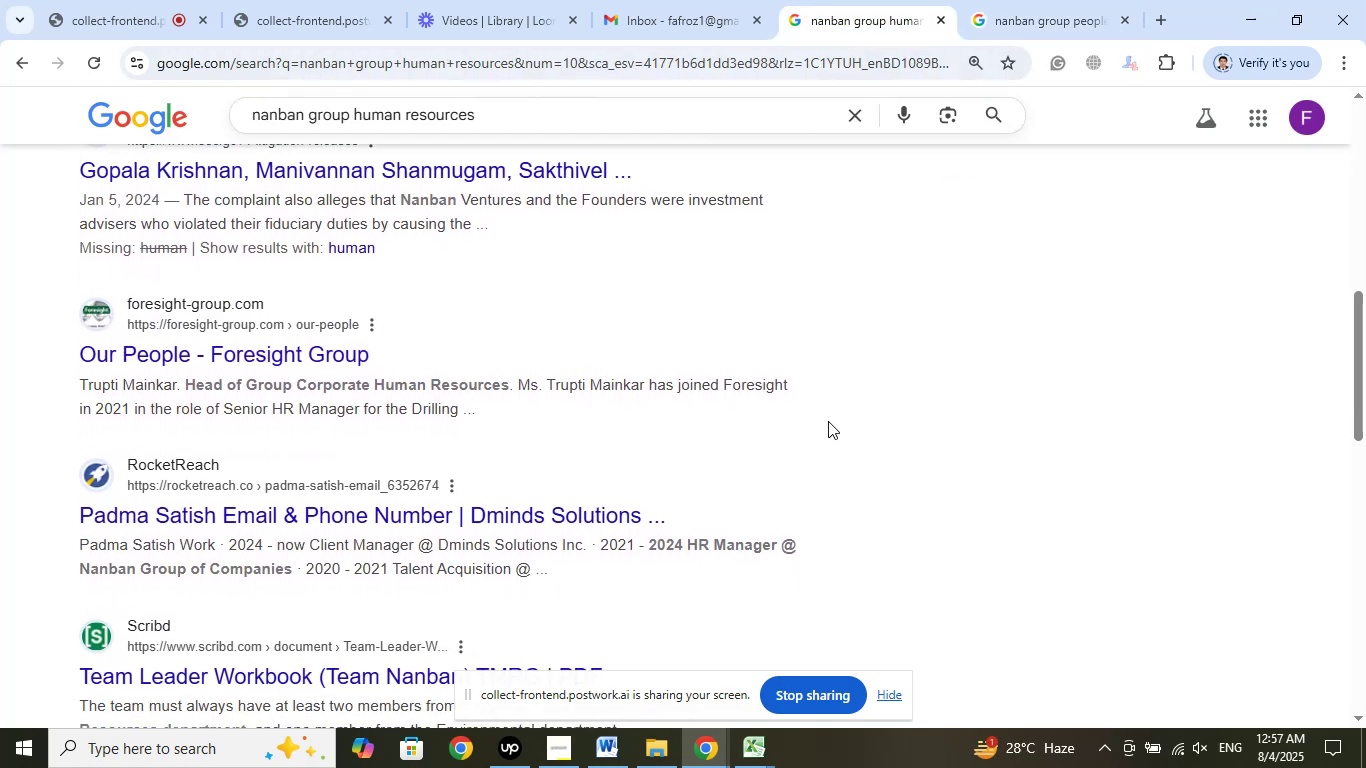 
scroll: coordinate [828, 421], scroll_direction: up, amount: 12.0
 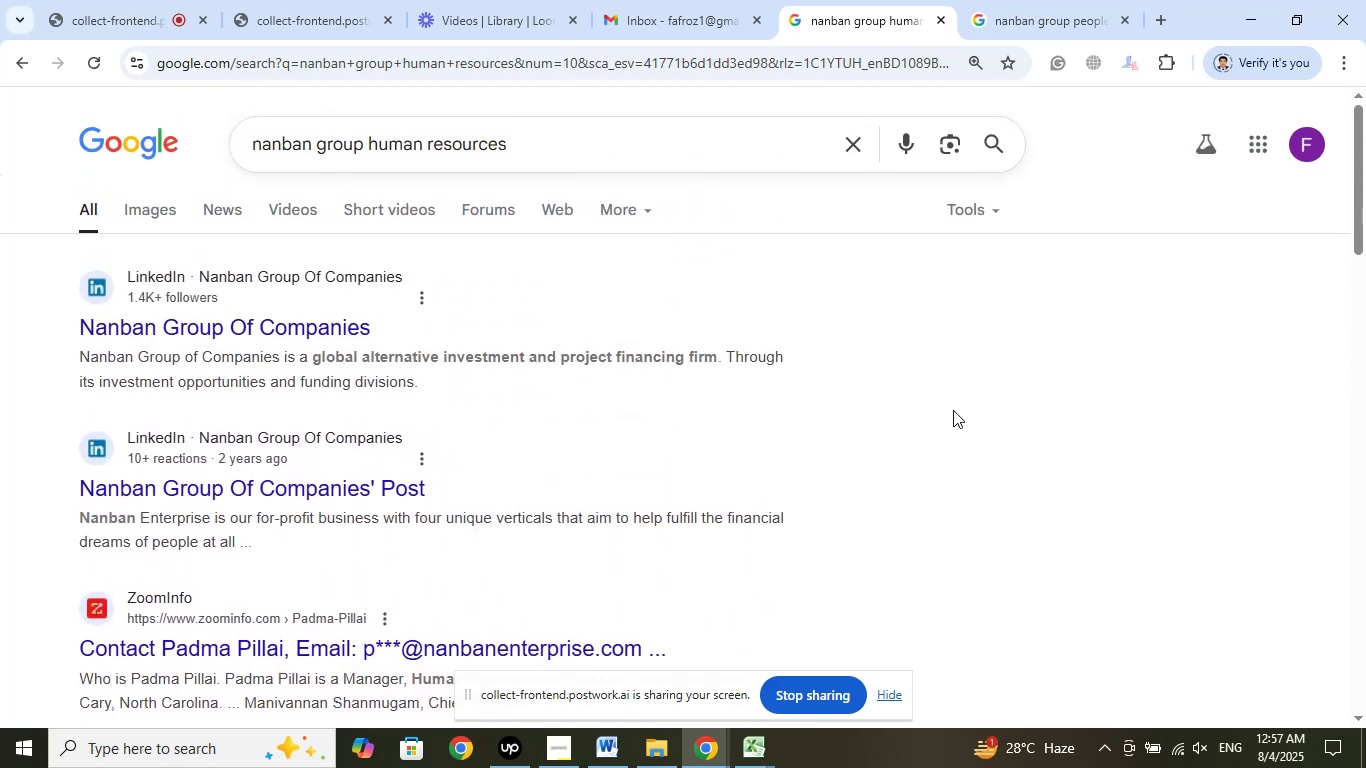 
left_click([957, 408])
 